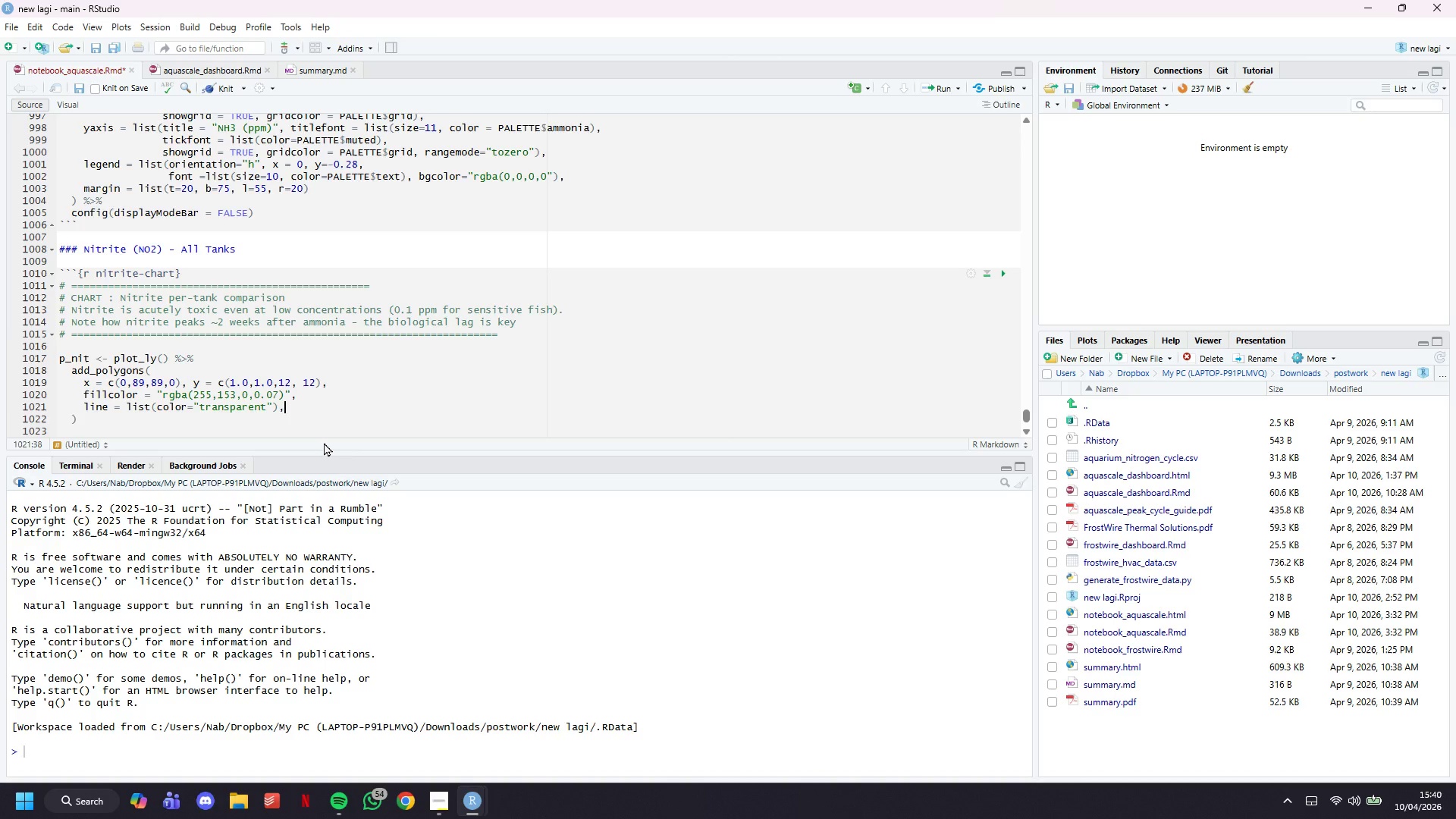 
key(Enter)
 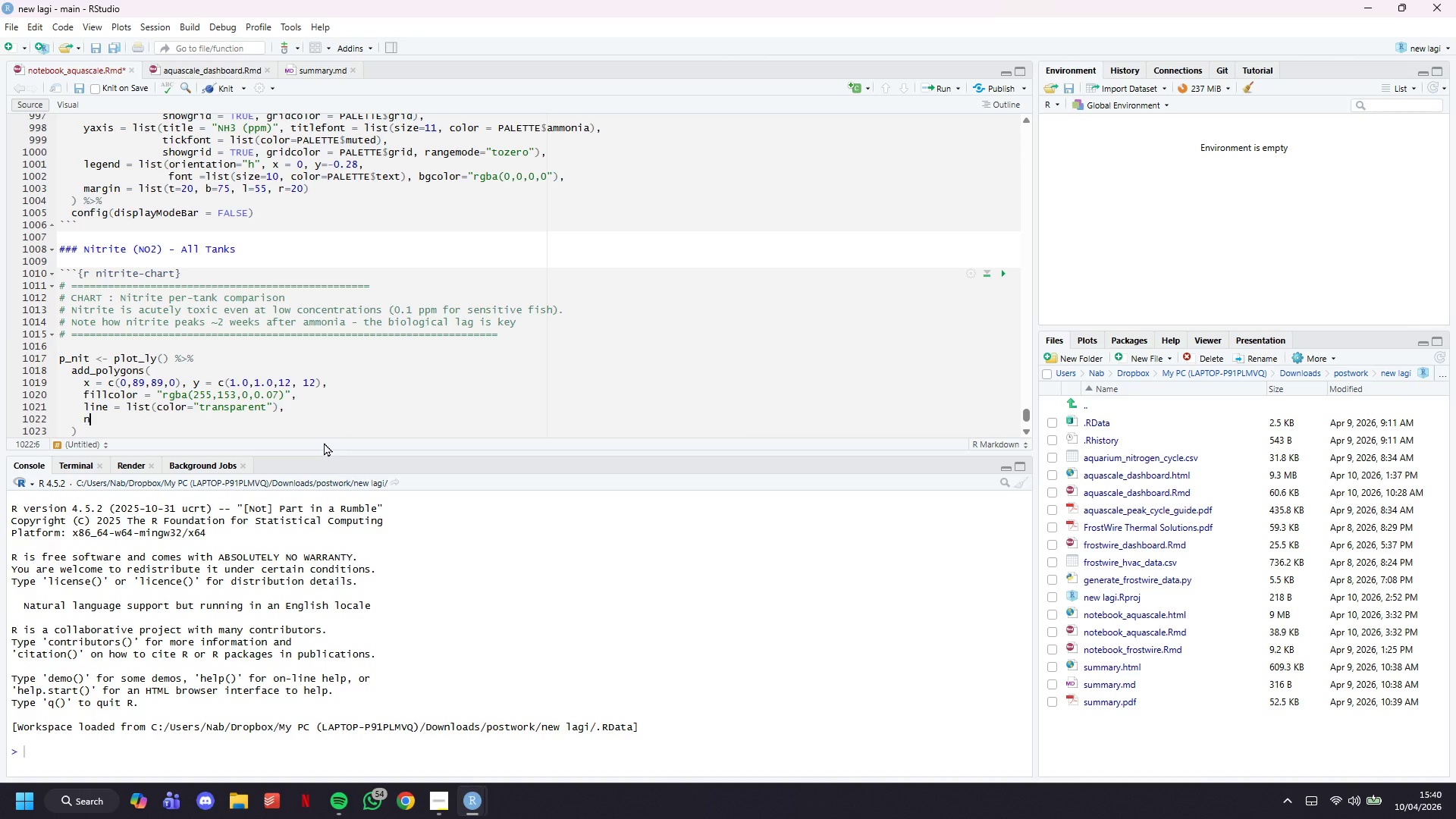 
type(name = "Danger zone (>1 ppm))
 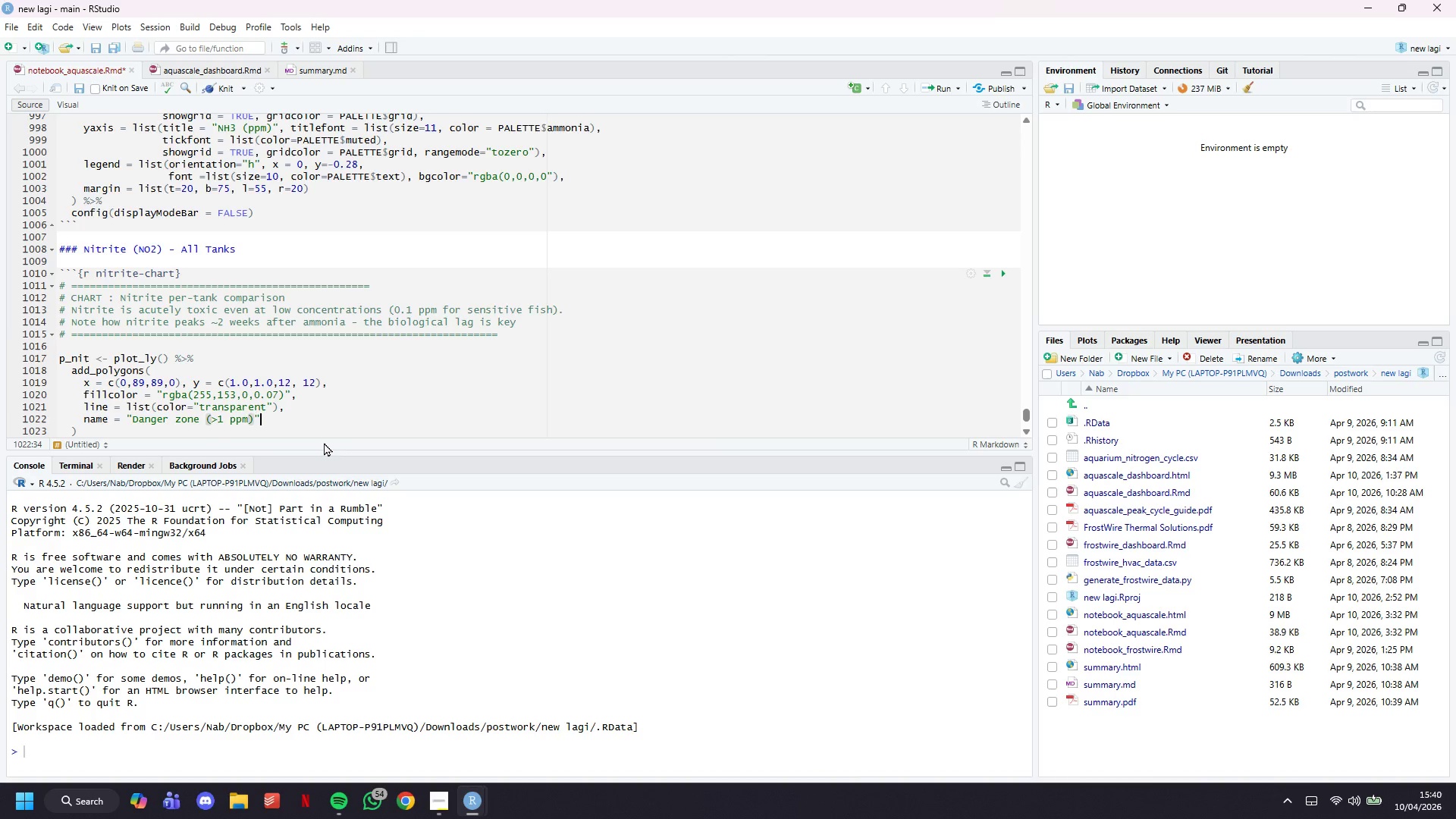 
key(ArrowRight)
 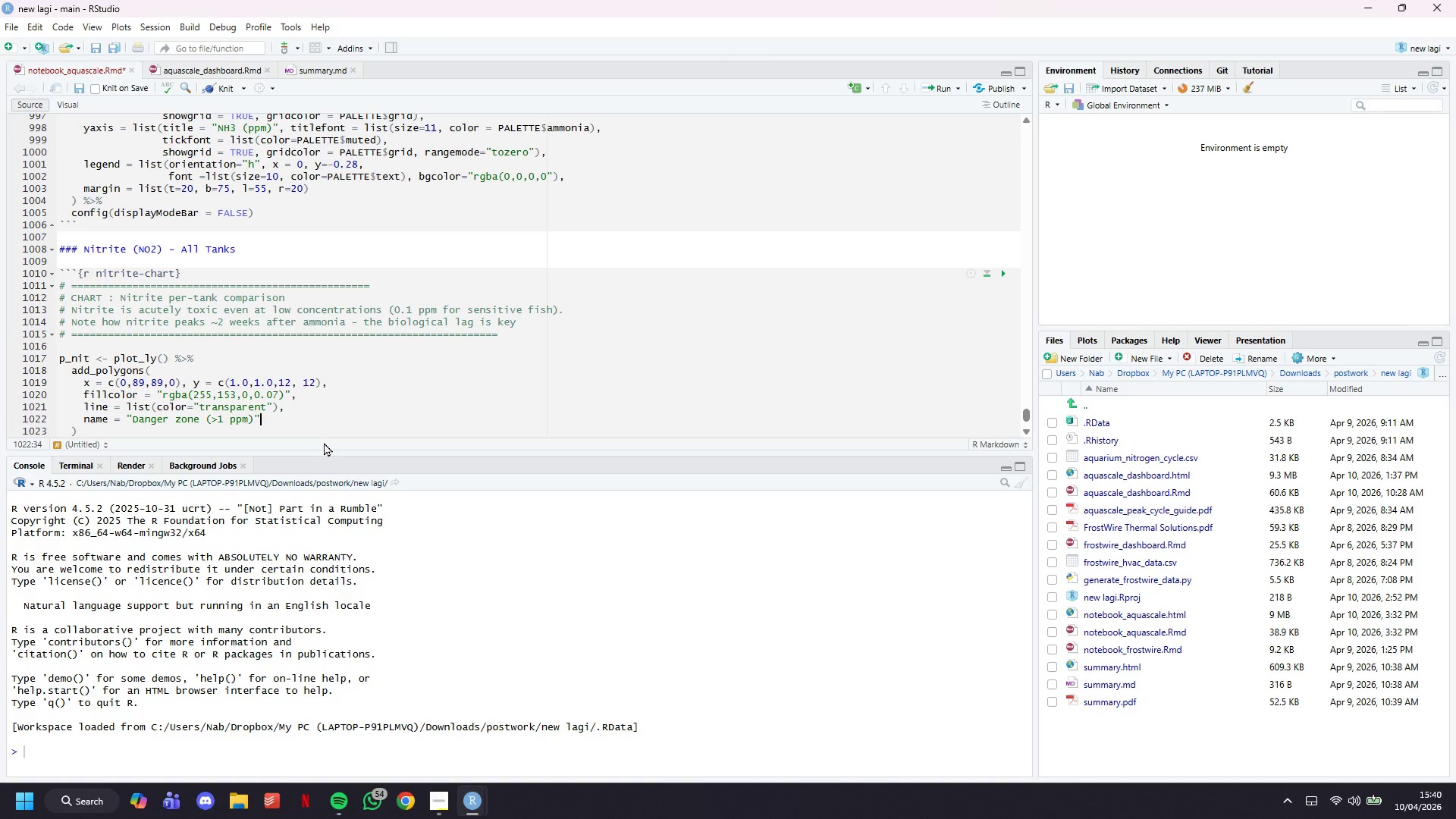 
key(Comma)
 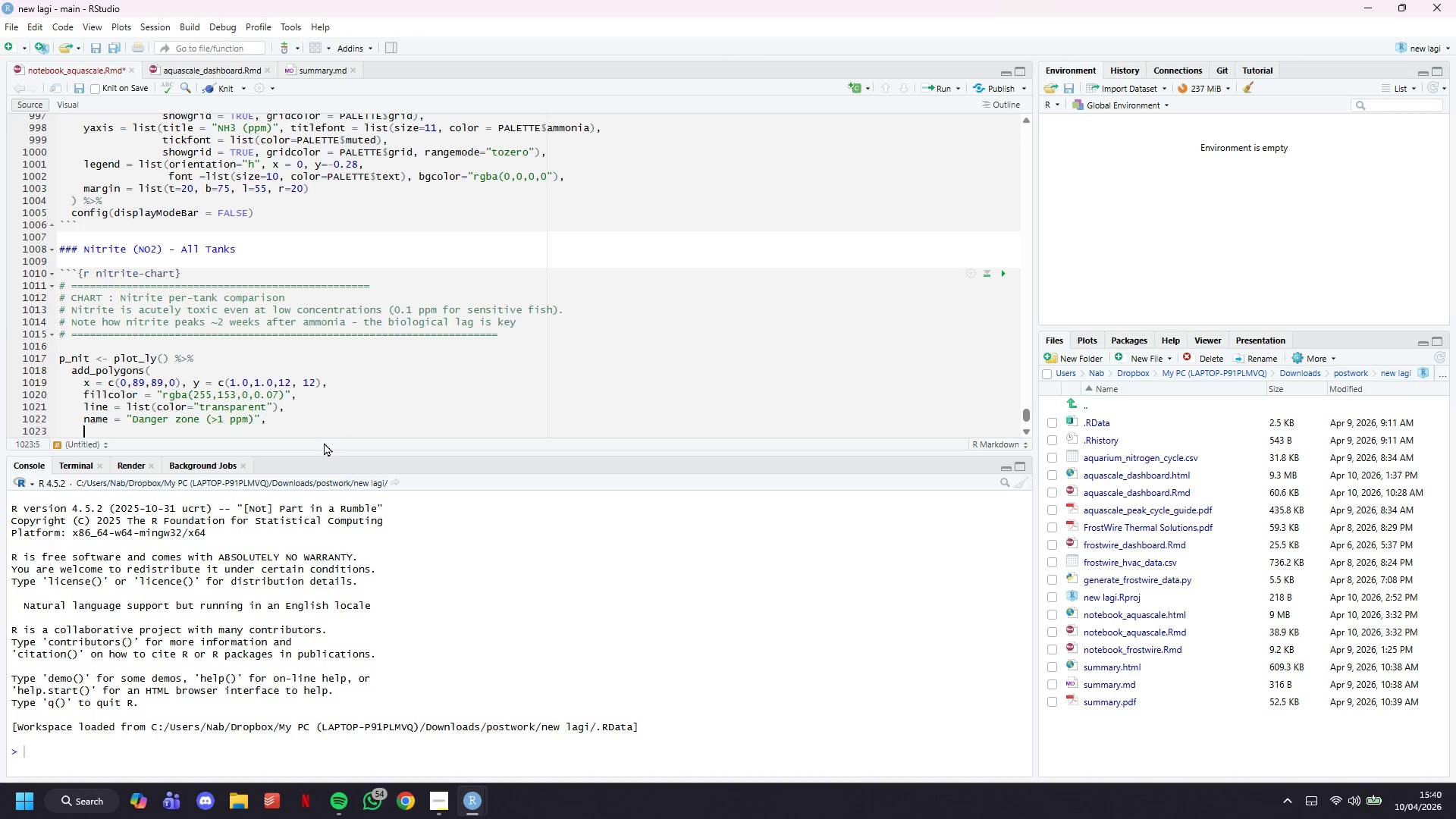 
key(Enter)
 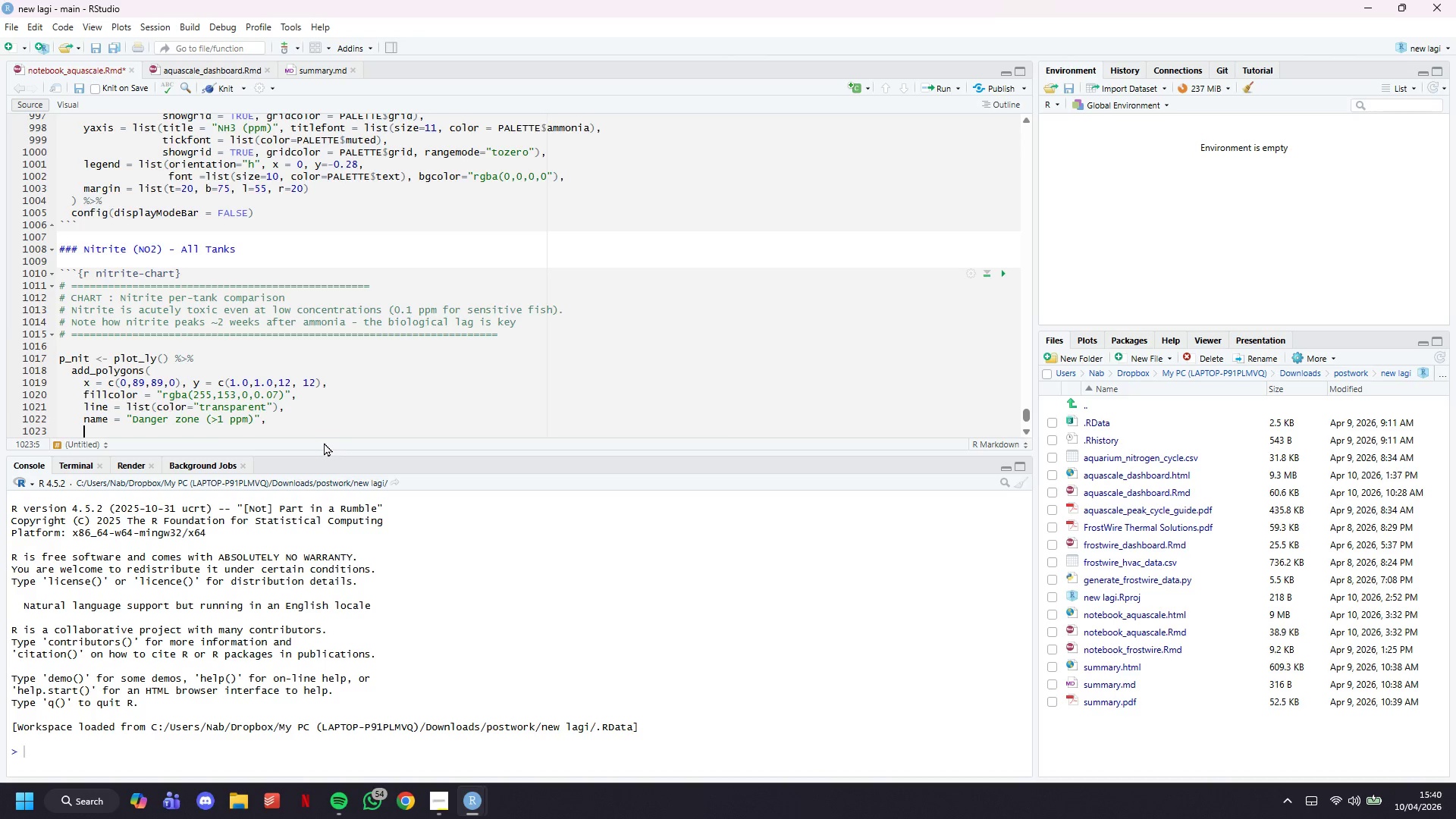 
type(hoverinfo = "skip)
 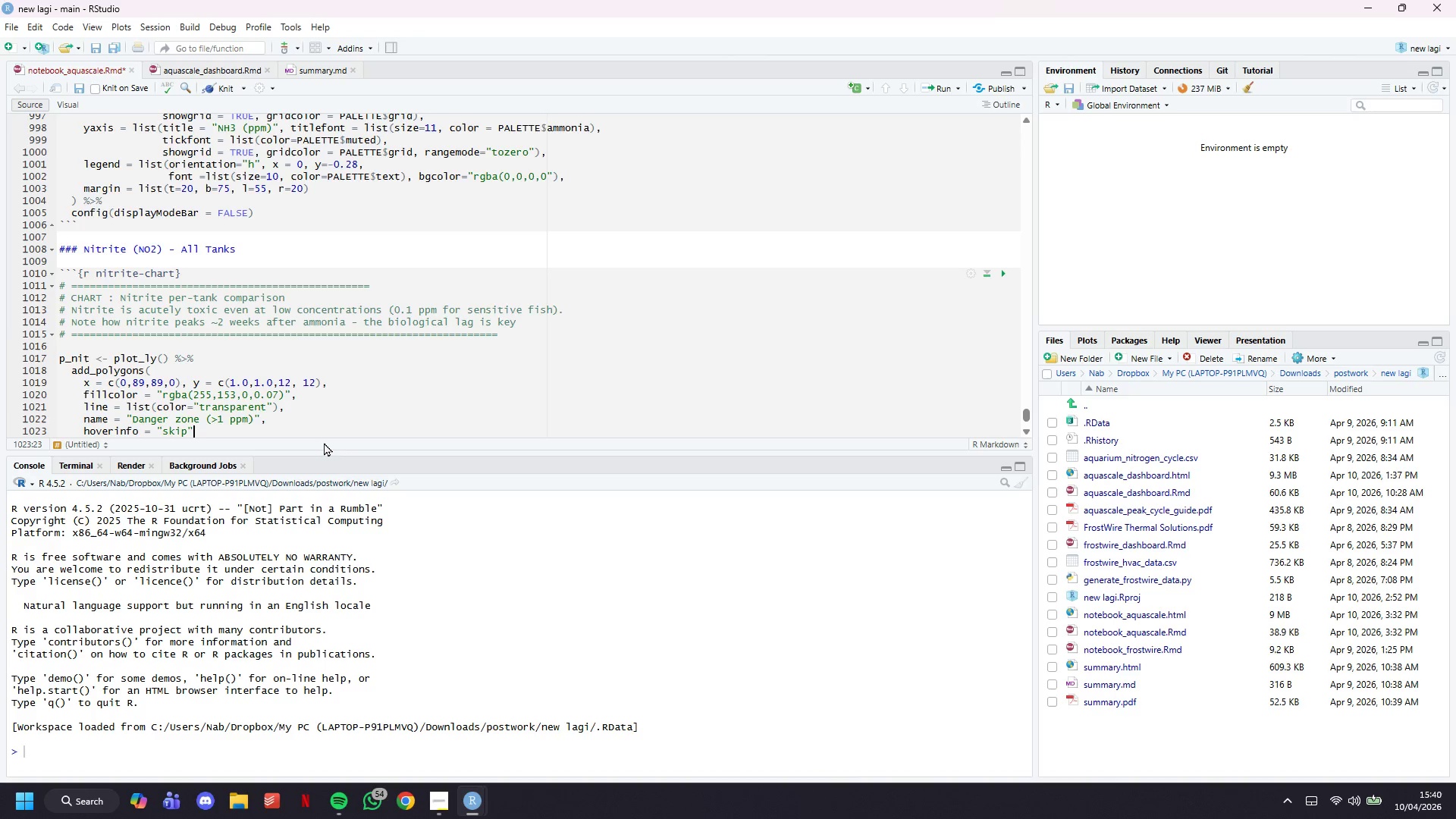 
 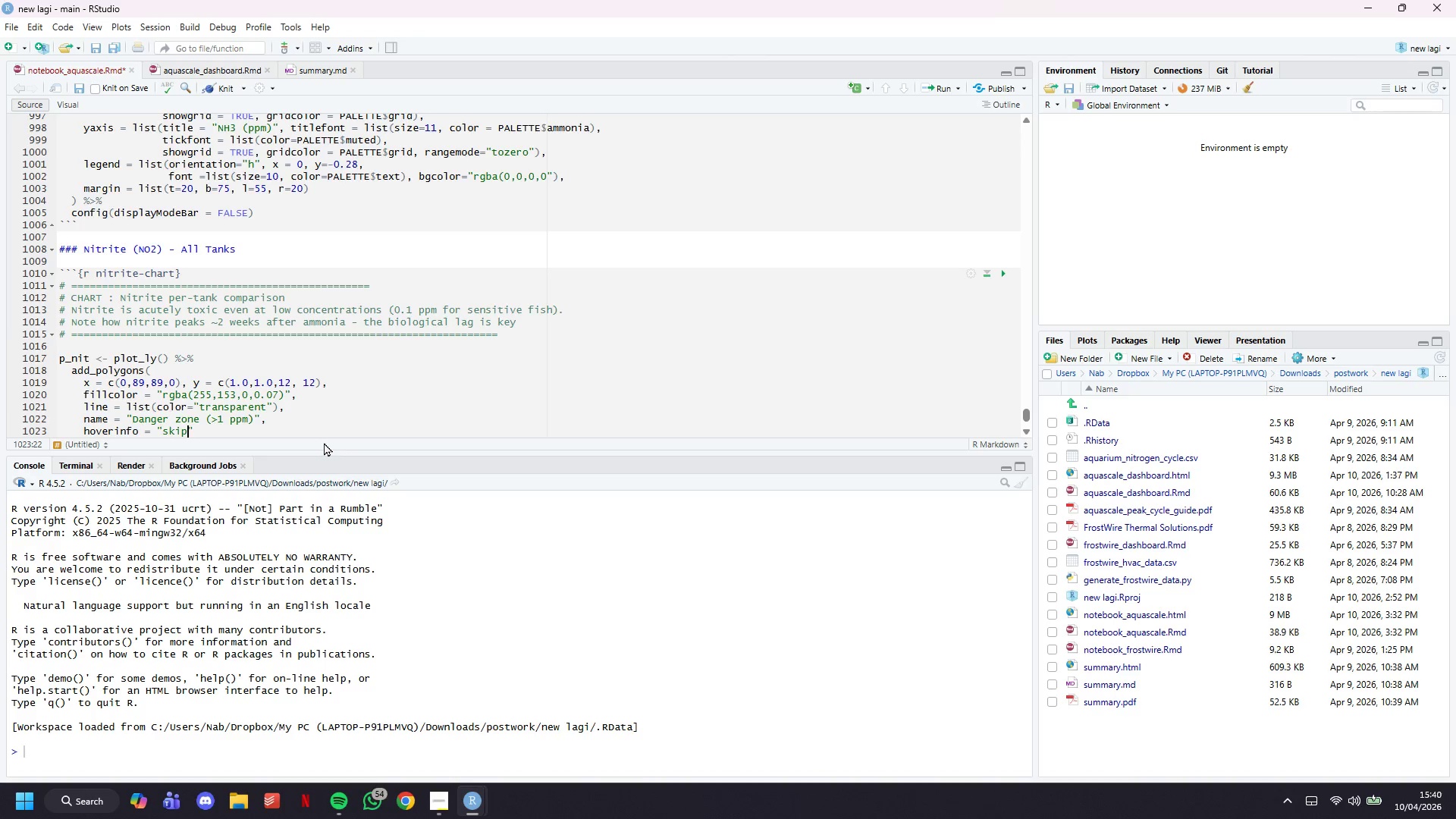 
key(ArrowRight)
 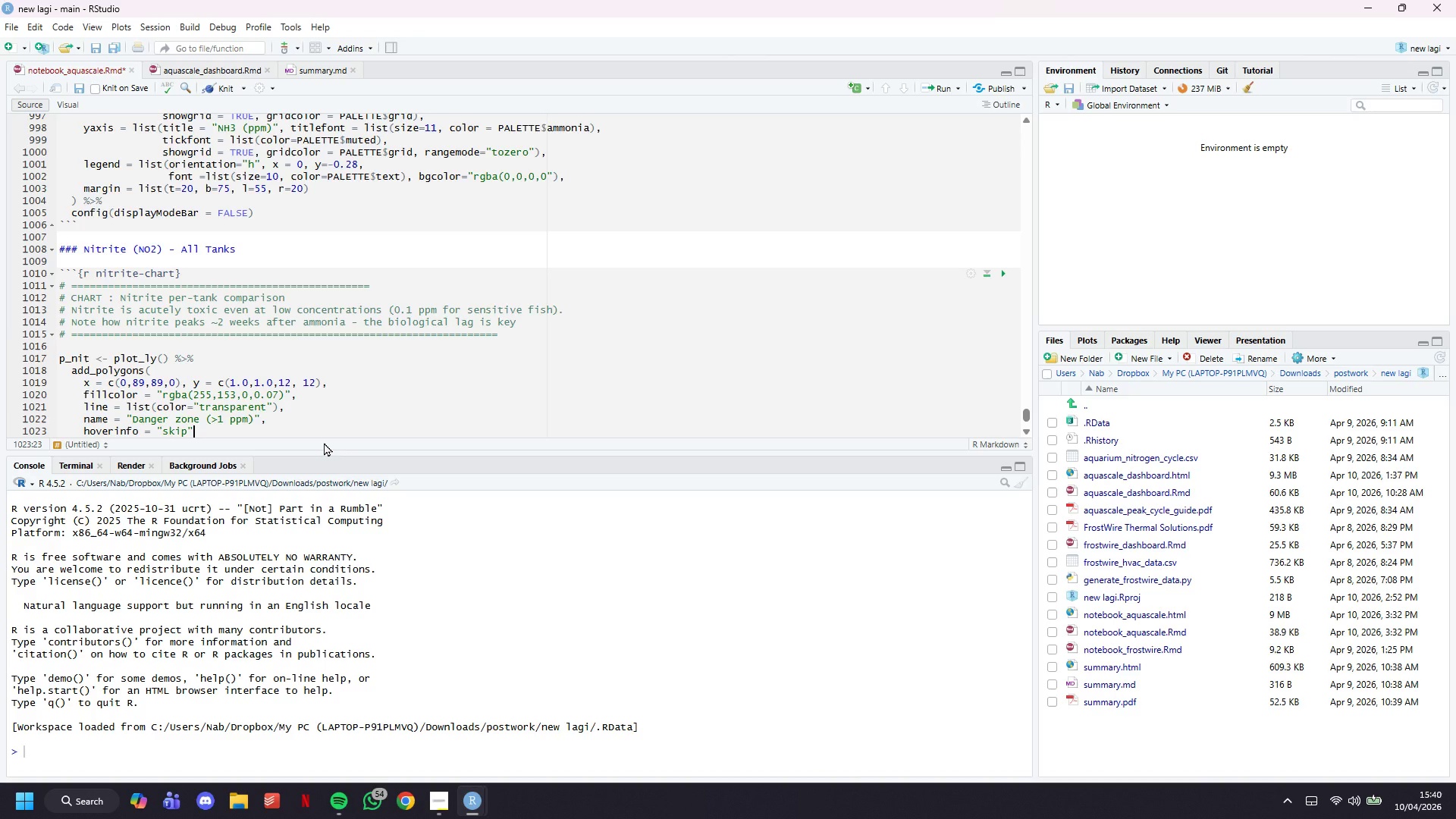 
type(, inherit = FALSE)
 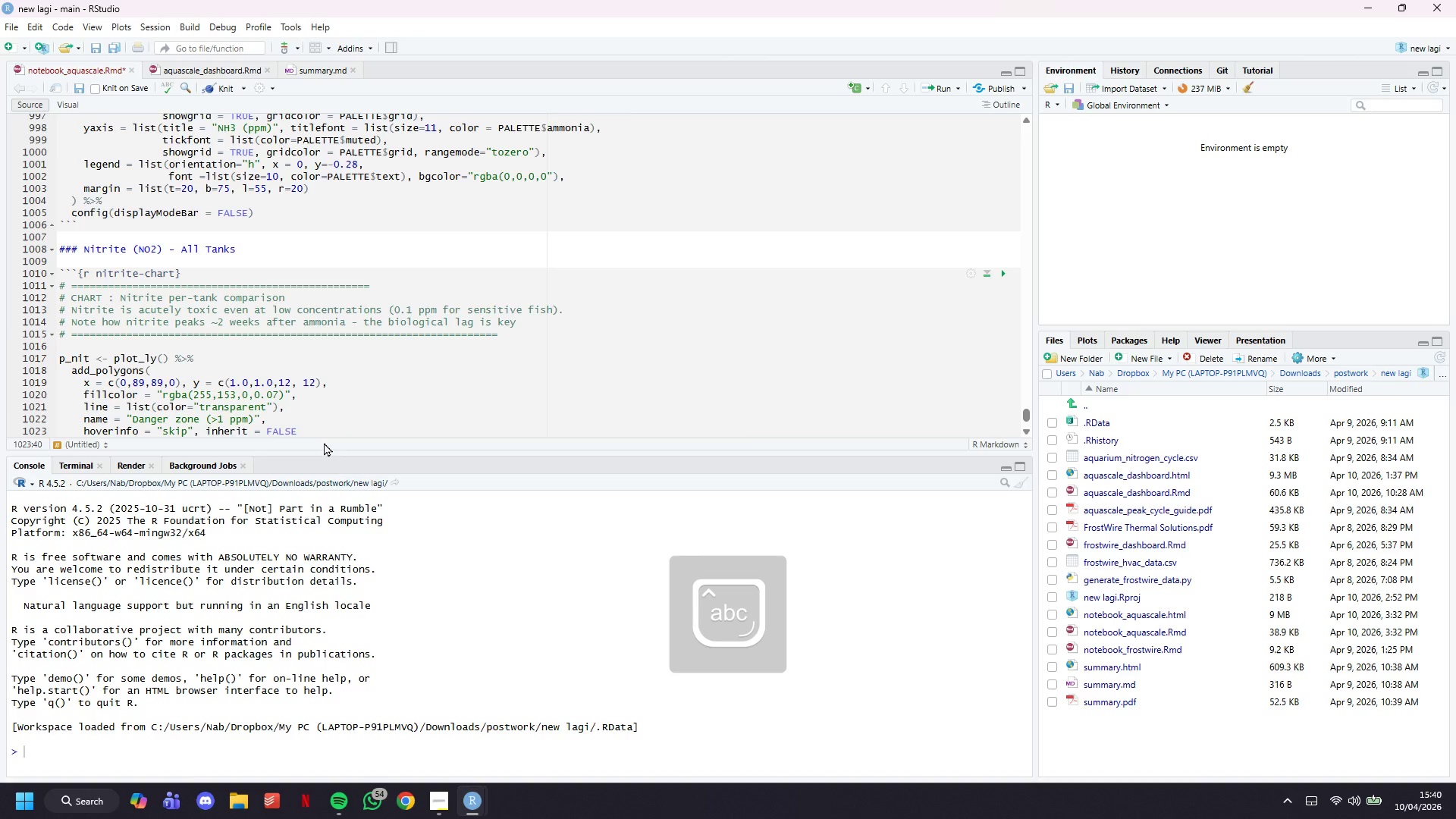 
key(ArrowDown)
 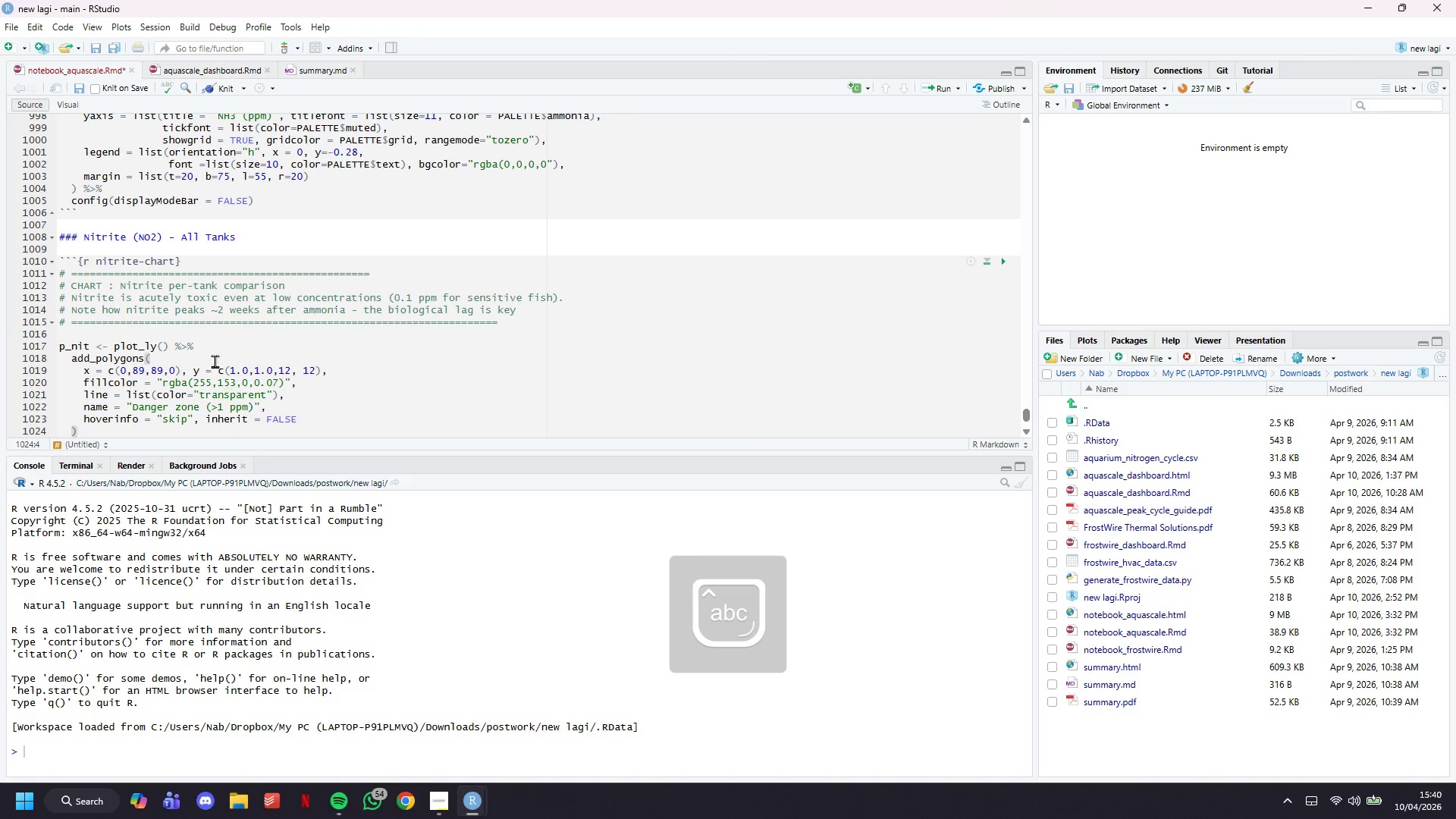 
key(Space)
 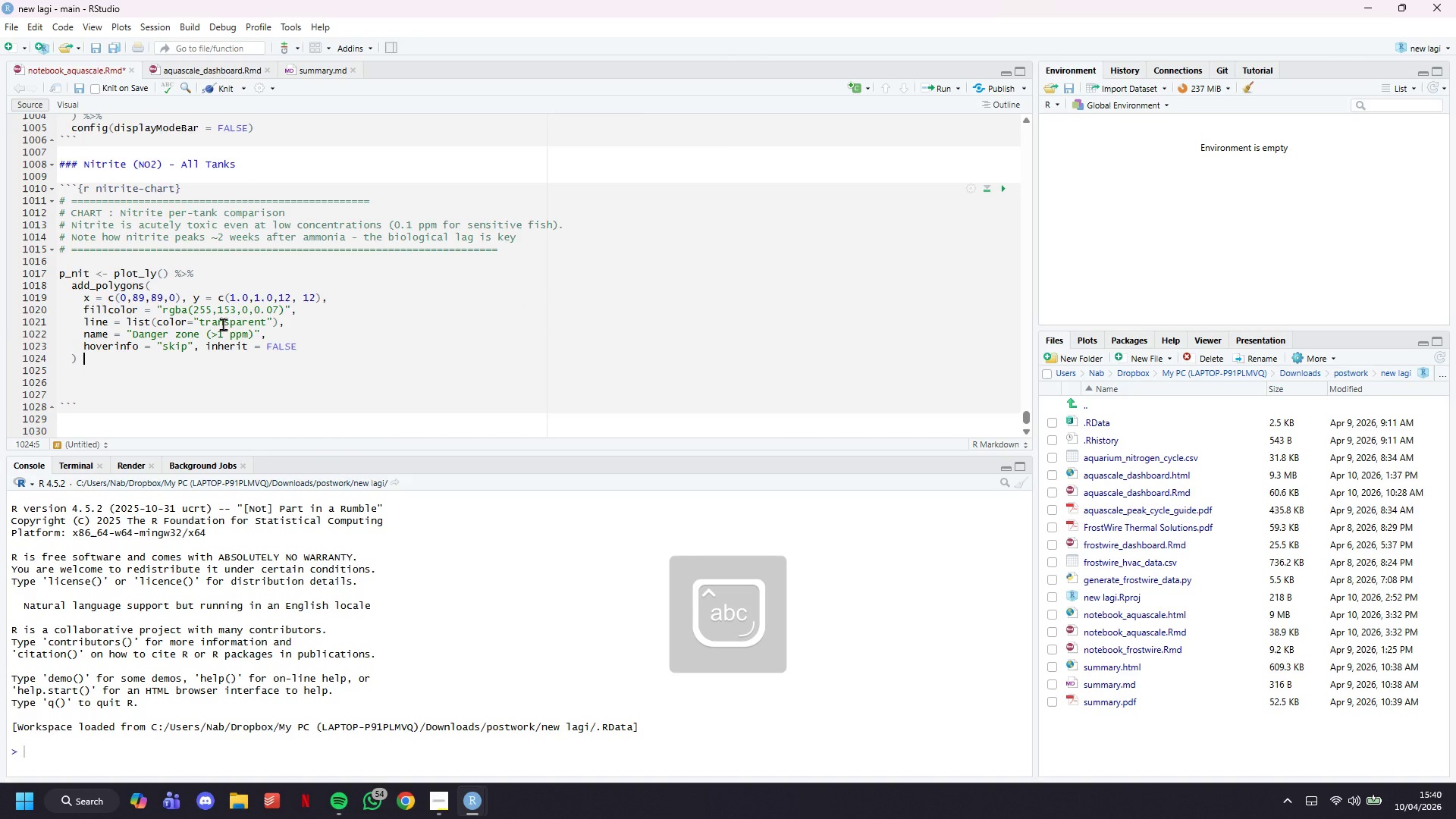 
scroll: coordinate [219, 324], scroll_direction: down, amount: 3.0
 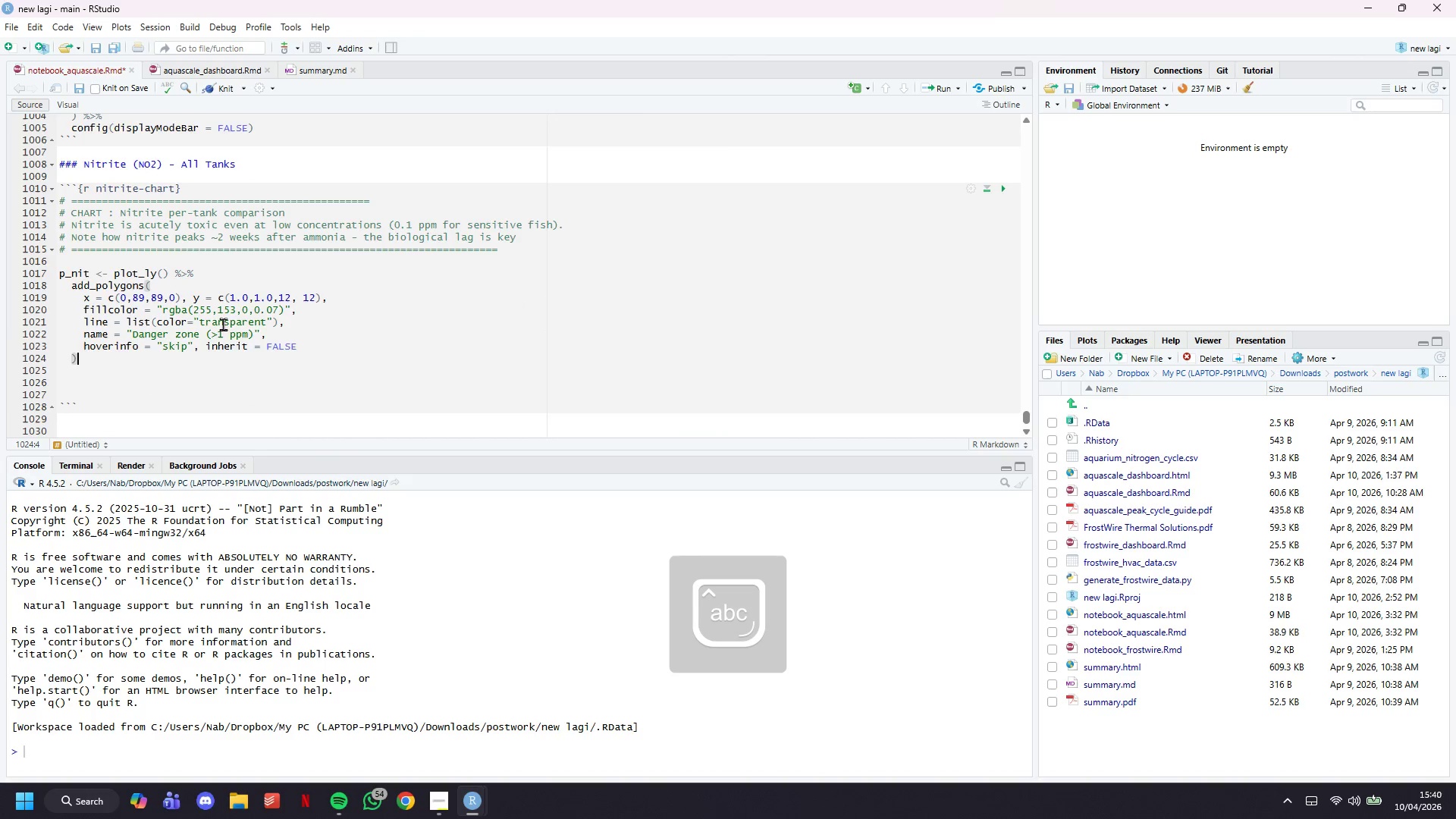 
key(Shift+5)
 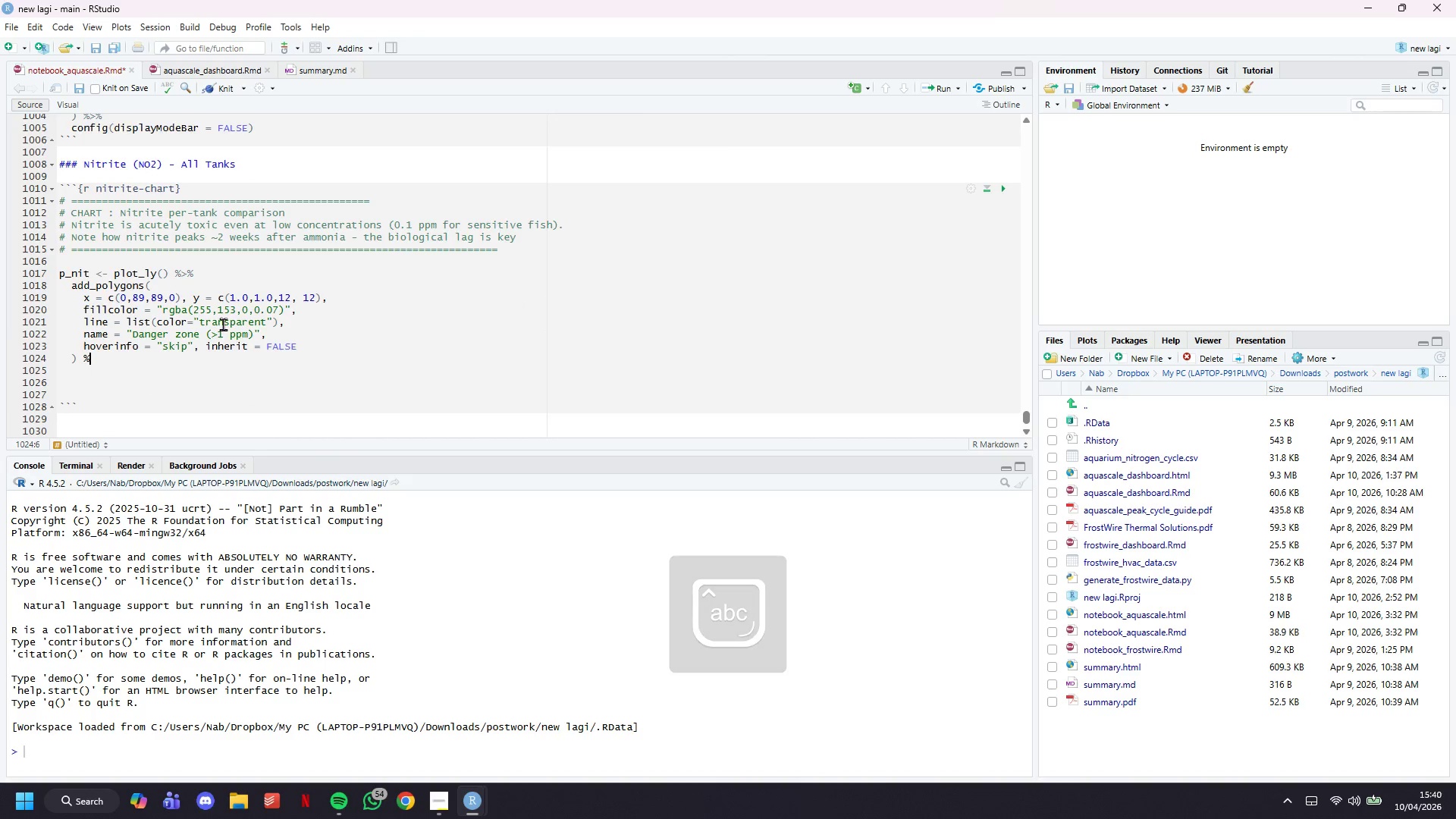 
key(Shift+Period)
 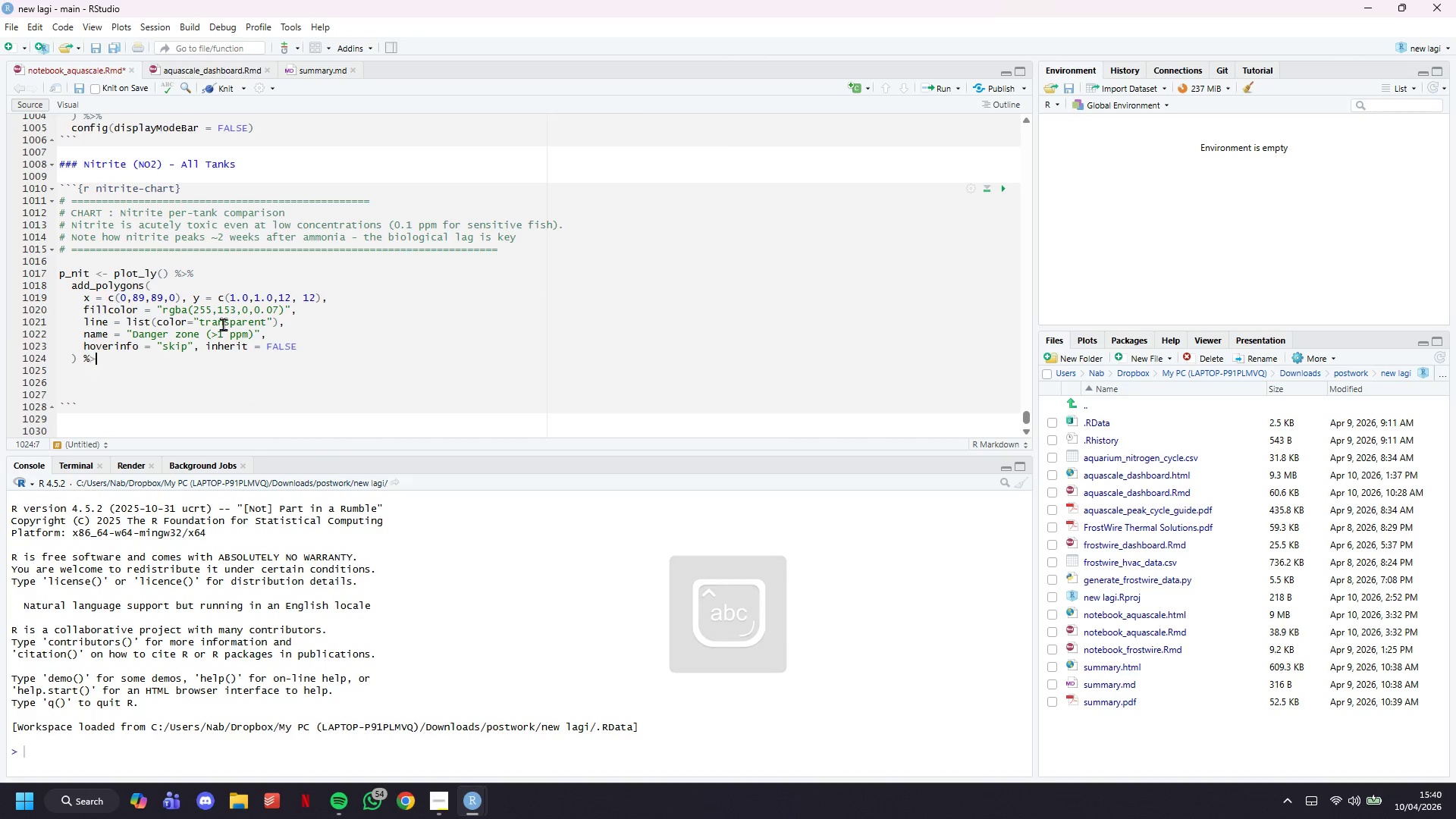 
key(Shift+5)
 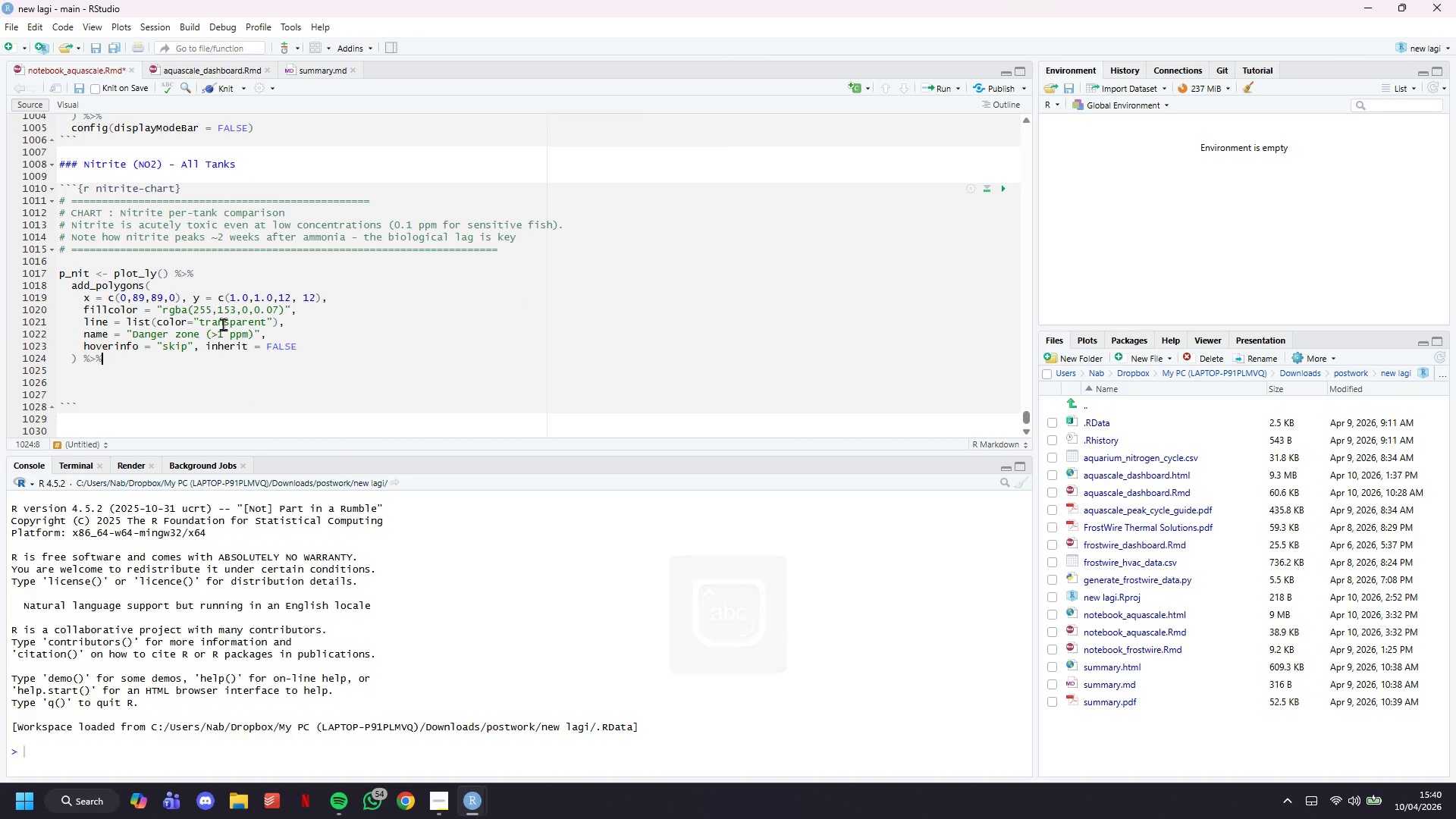 
key(Enter)
 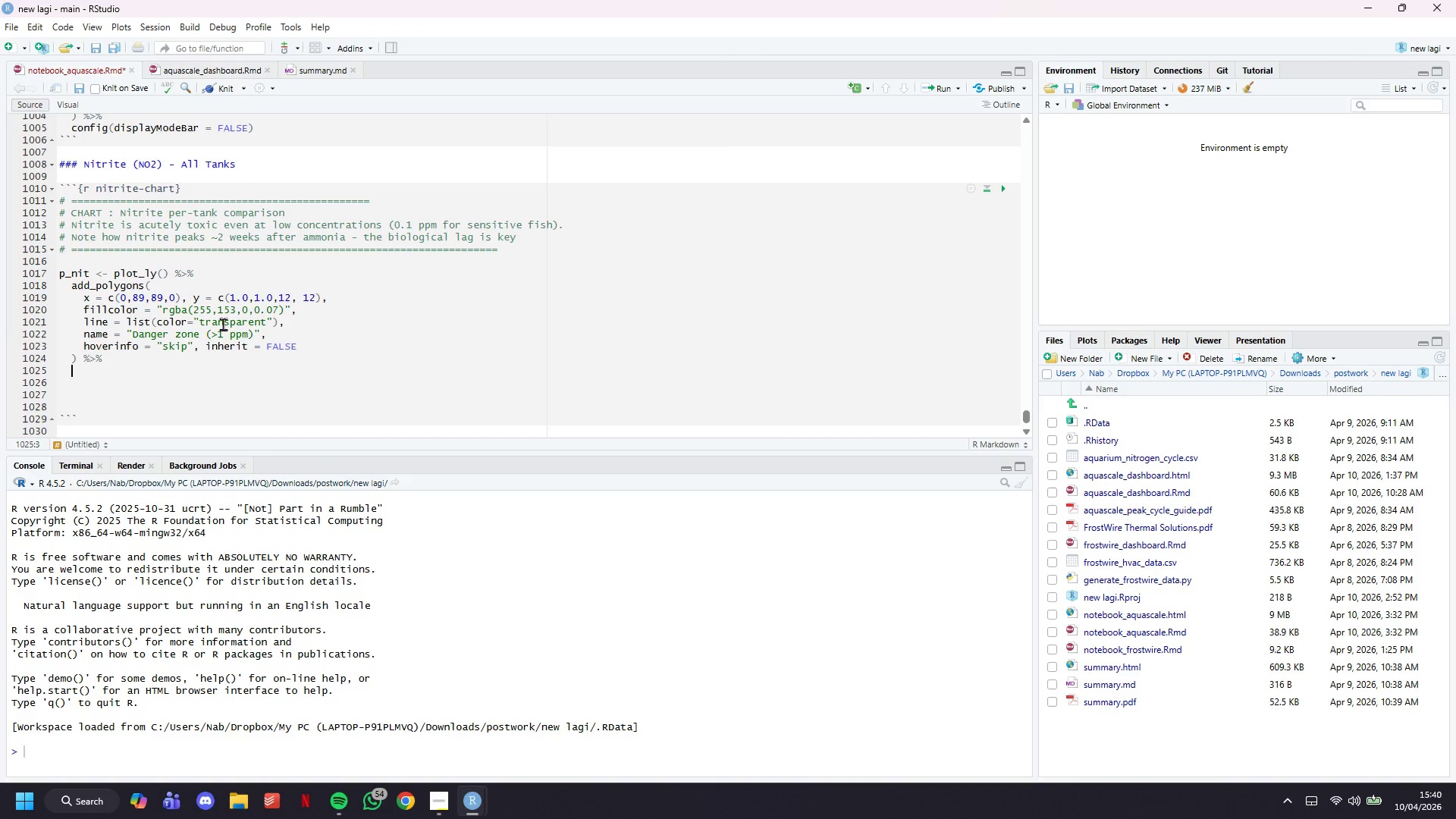 
type(add_lines()
 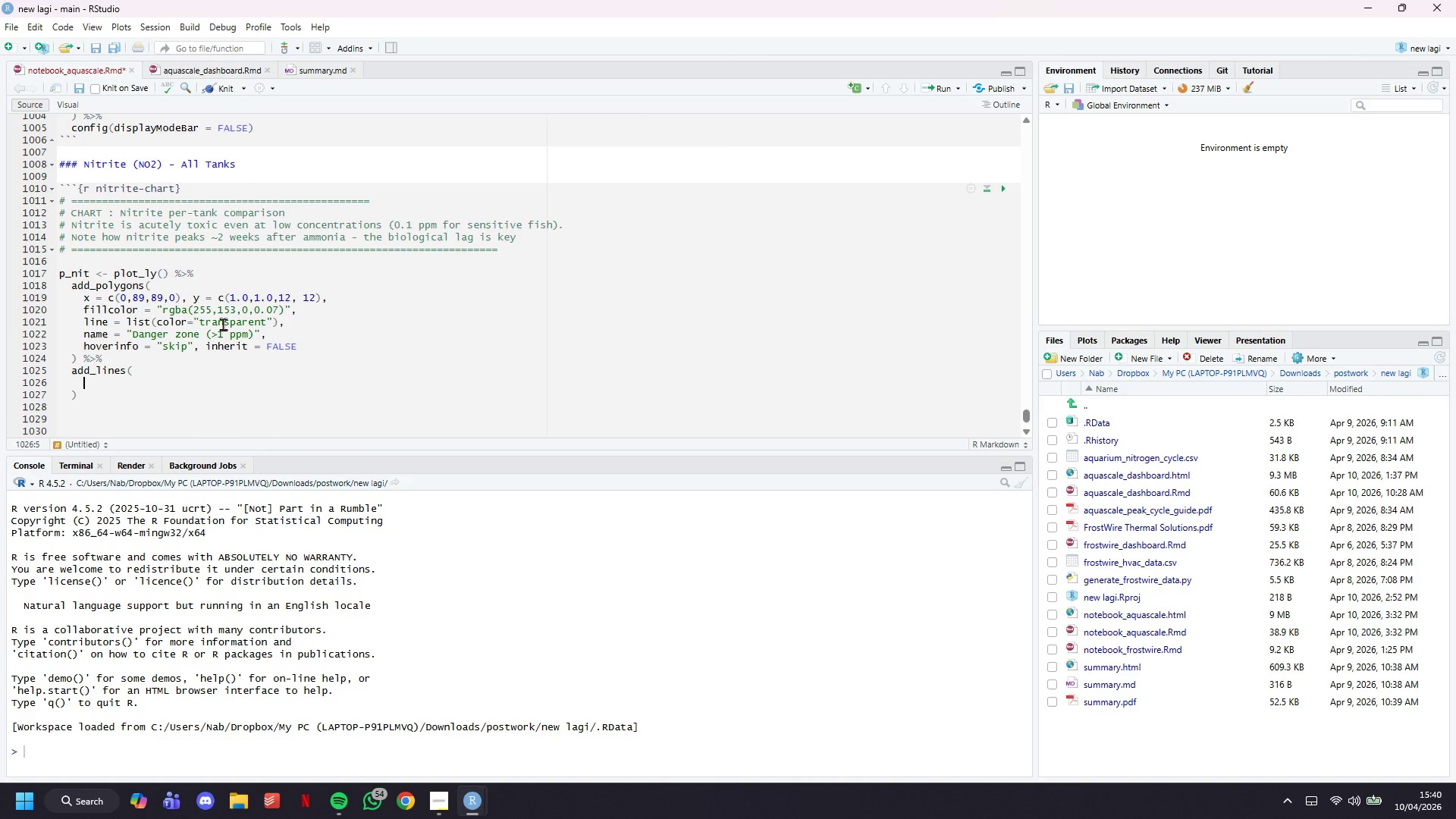 
 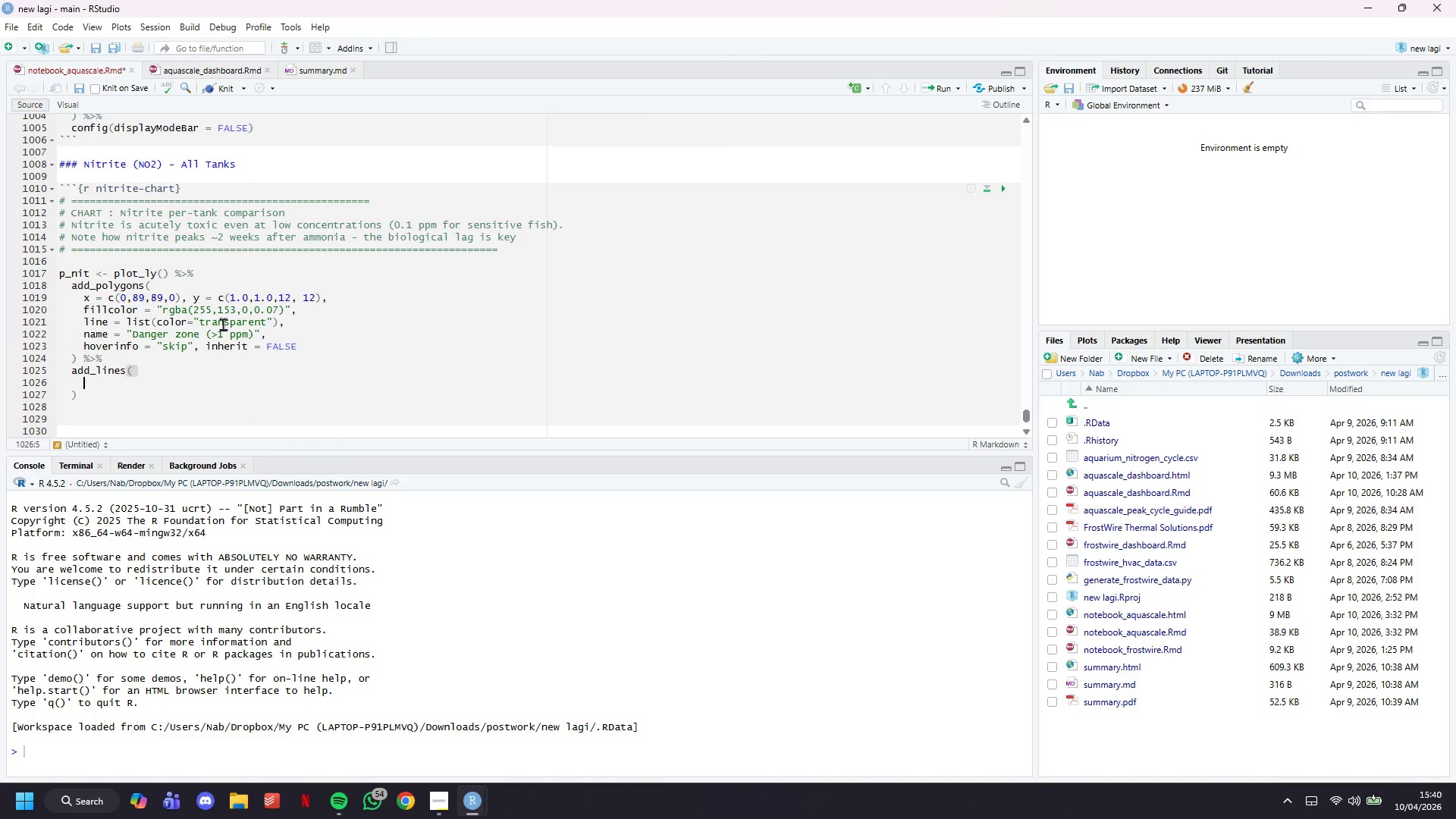 
key(Enter)
 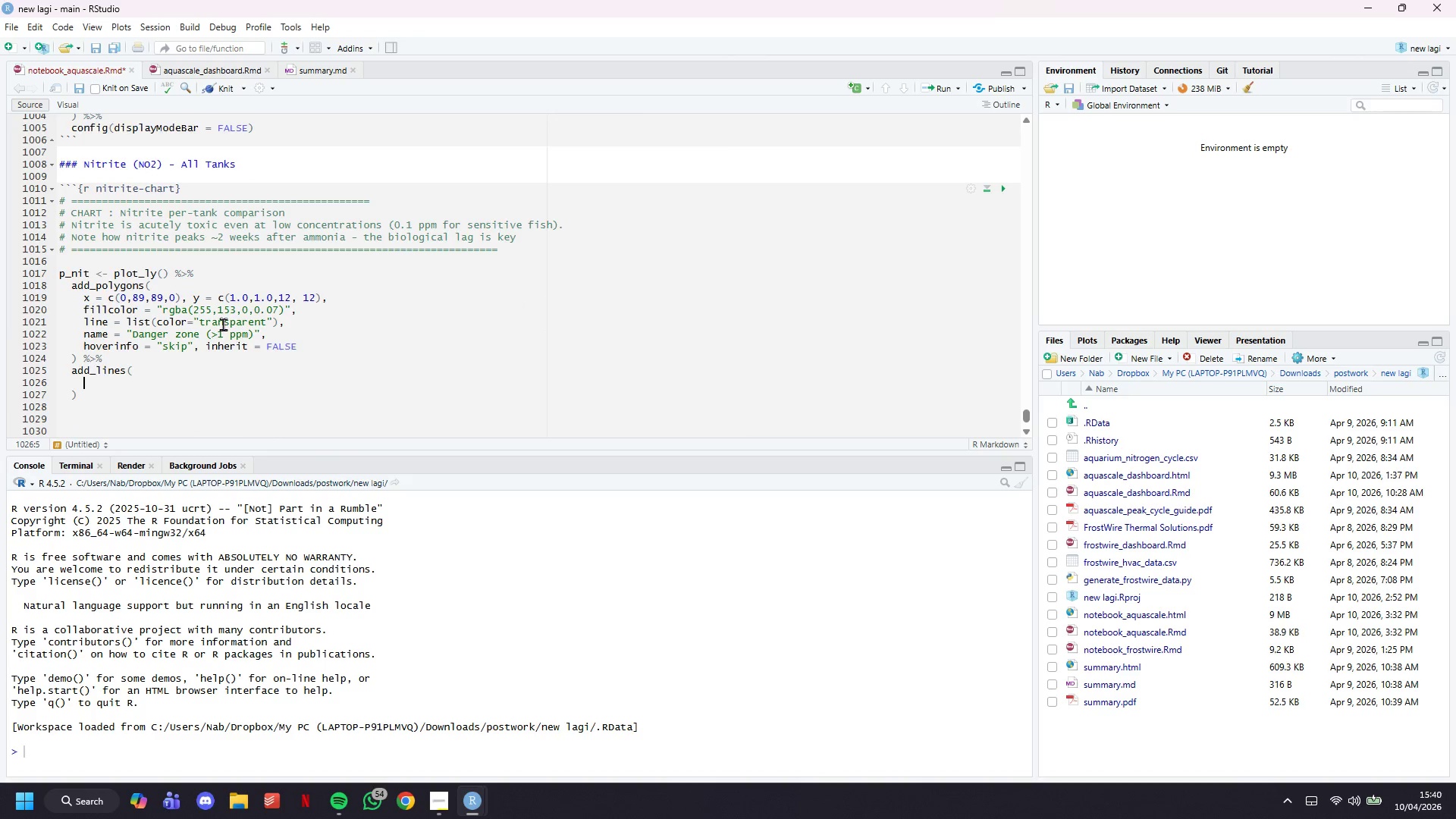 
type(x = c(0,89)
 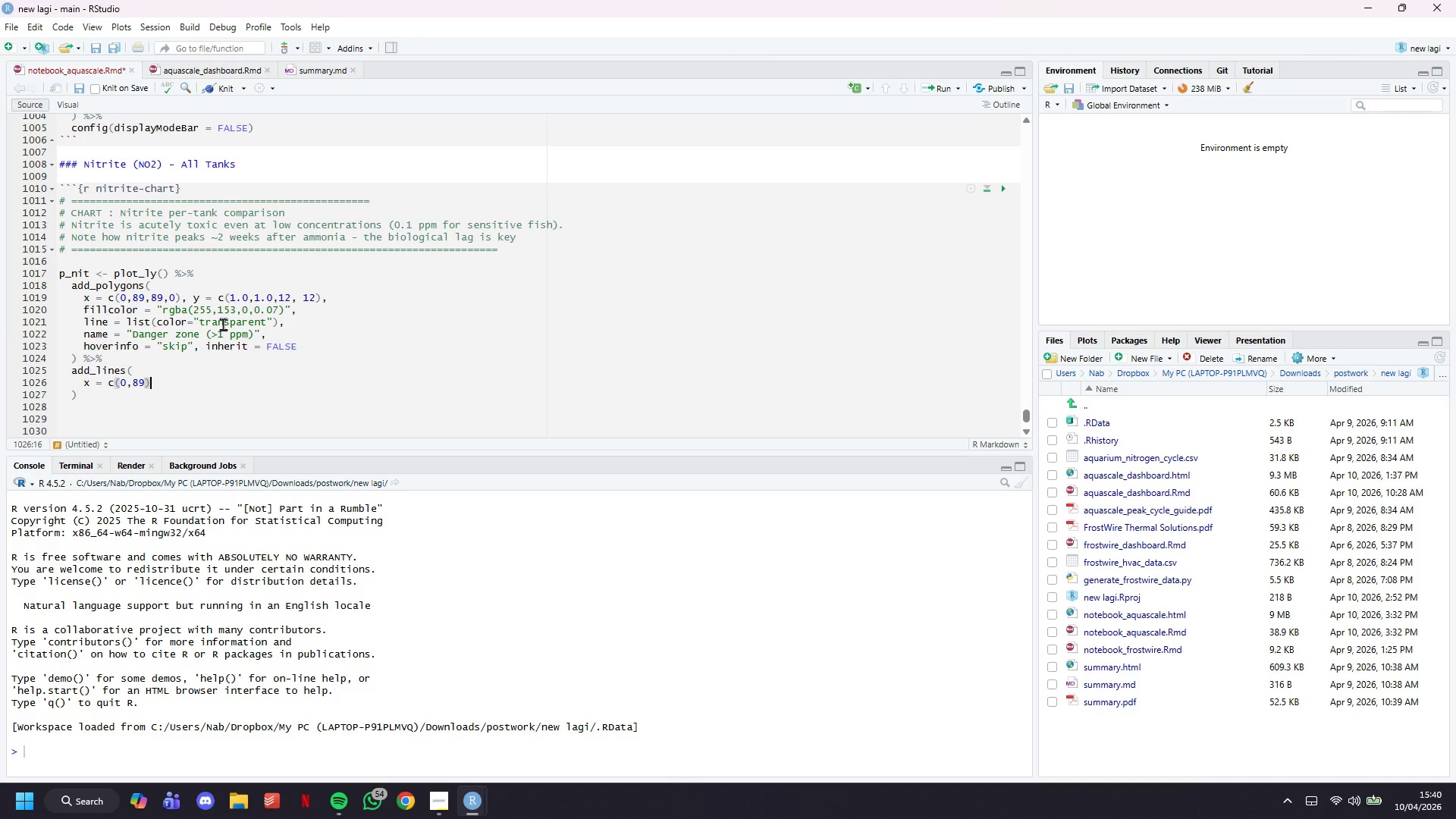 
 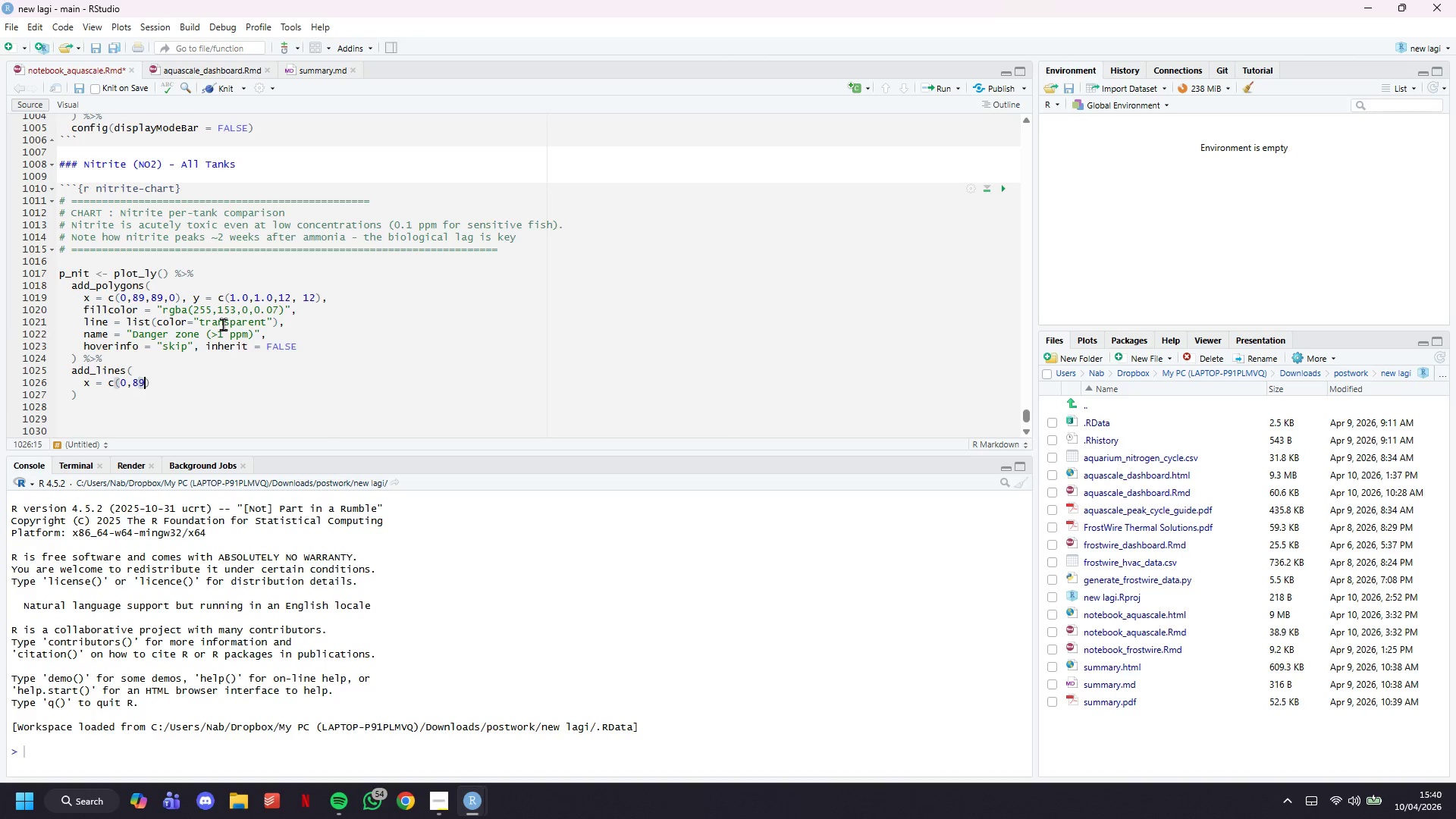 
key(ArrowRight)
 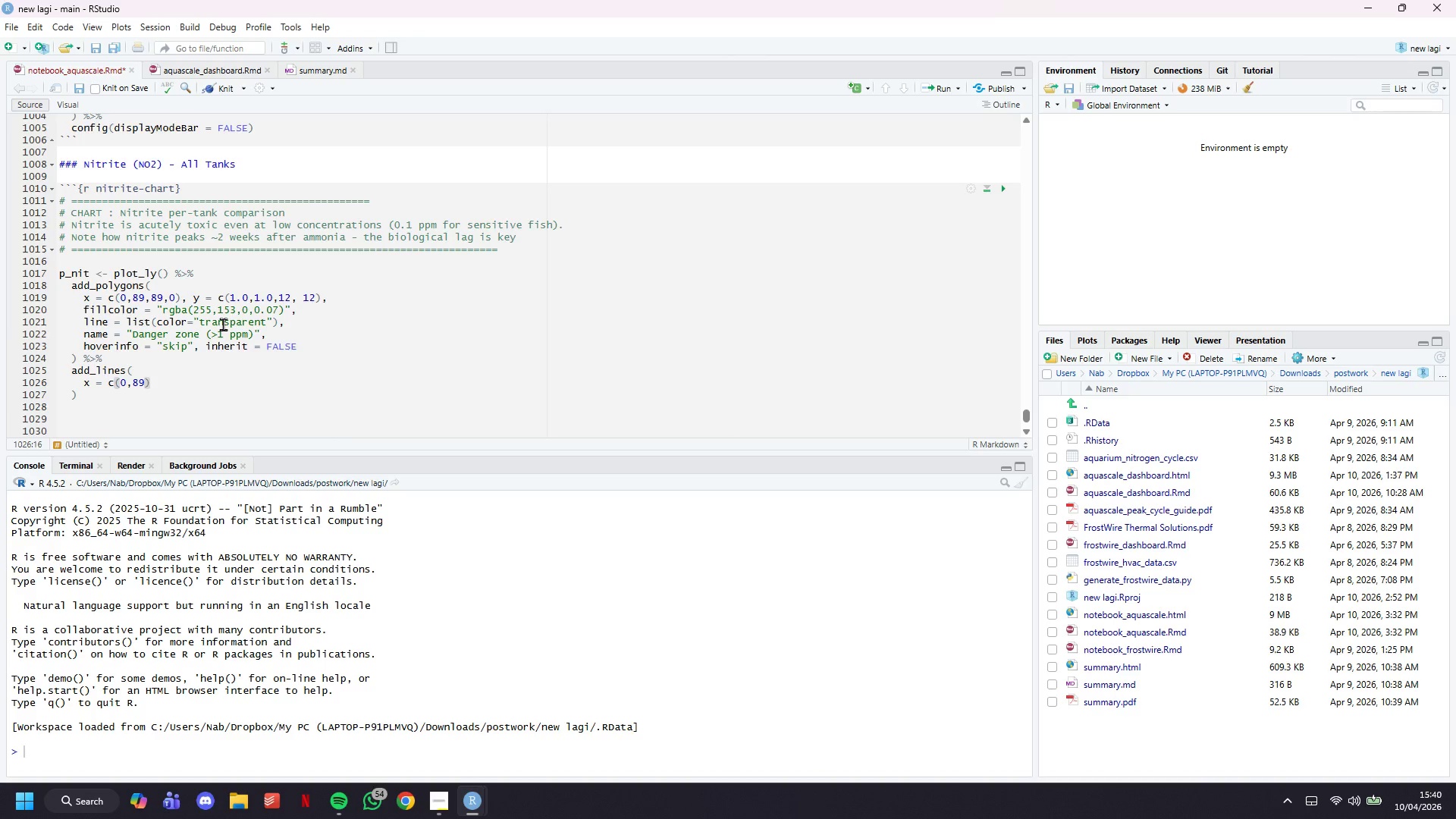 
key(Comma)
 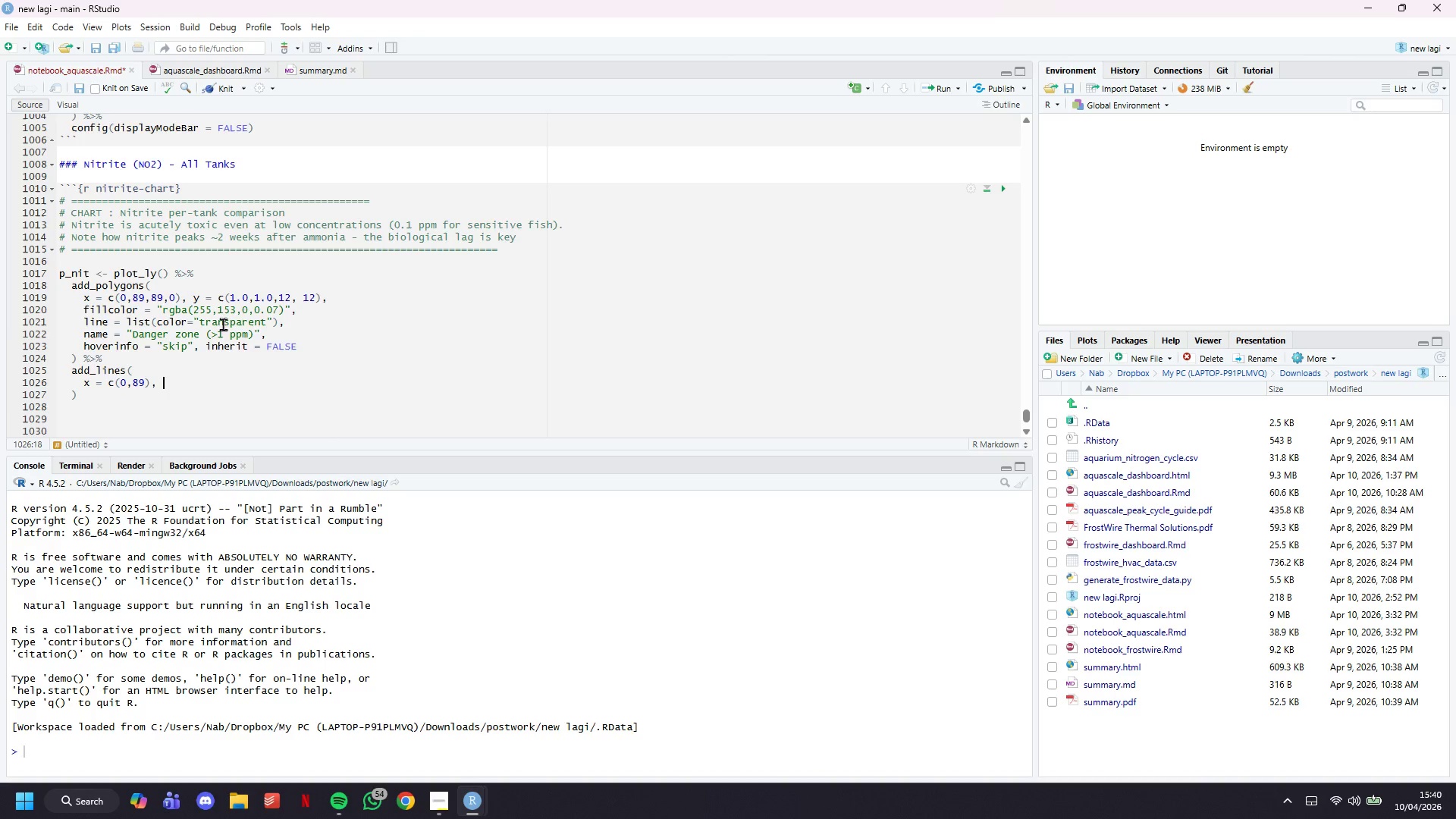 
key(Space)
 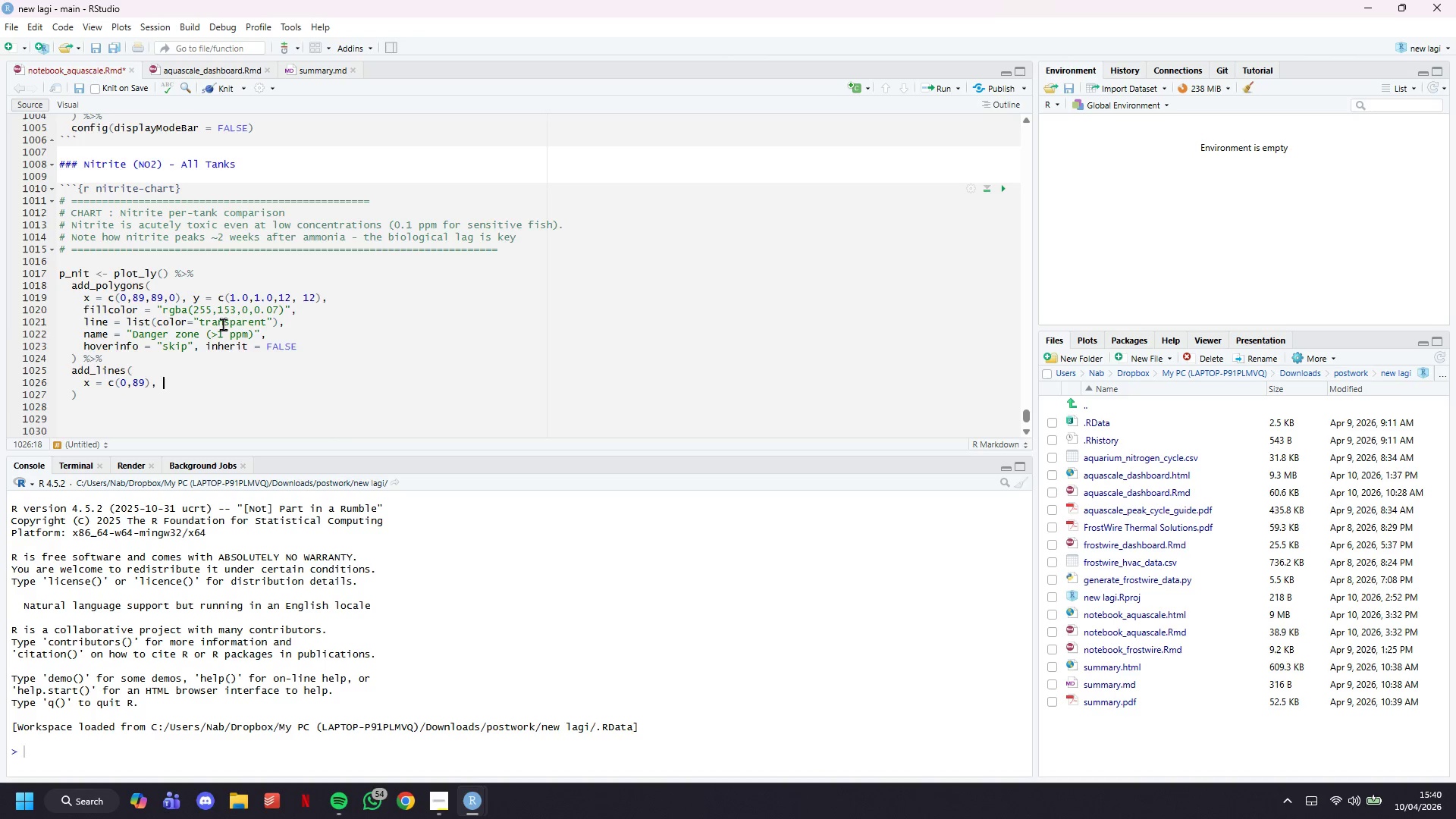 
key(Y)
 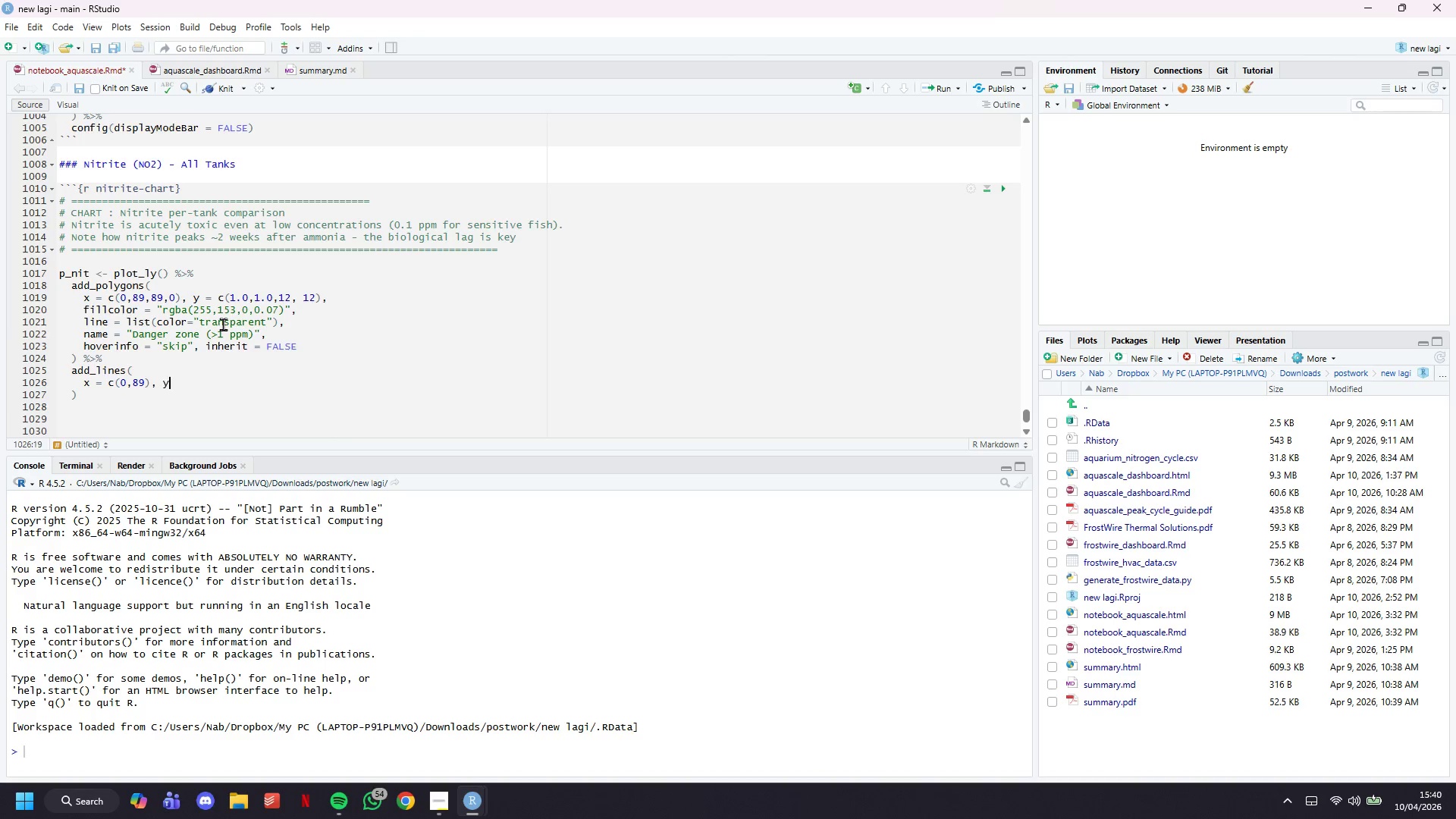 
key(Space)
 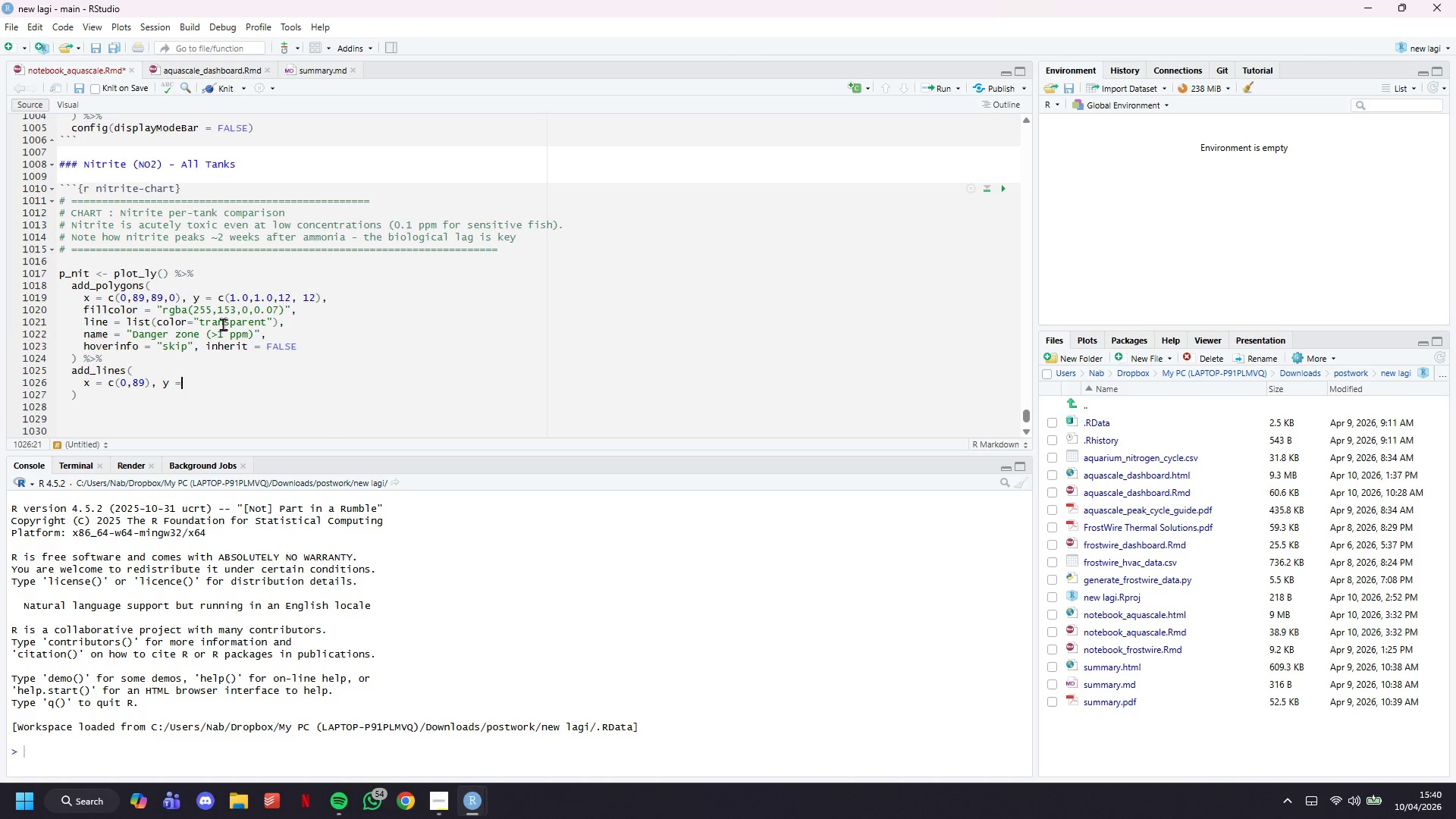 
key(Equal)
 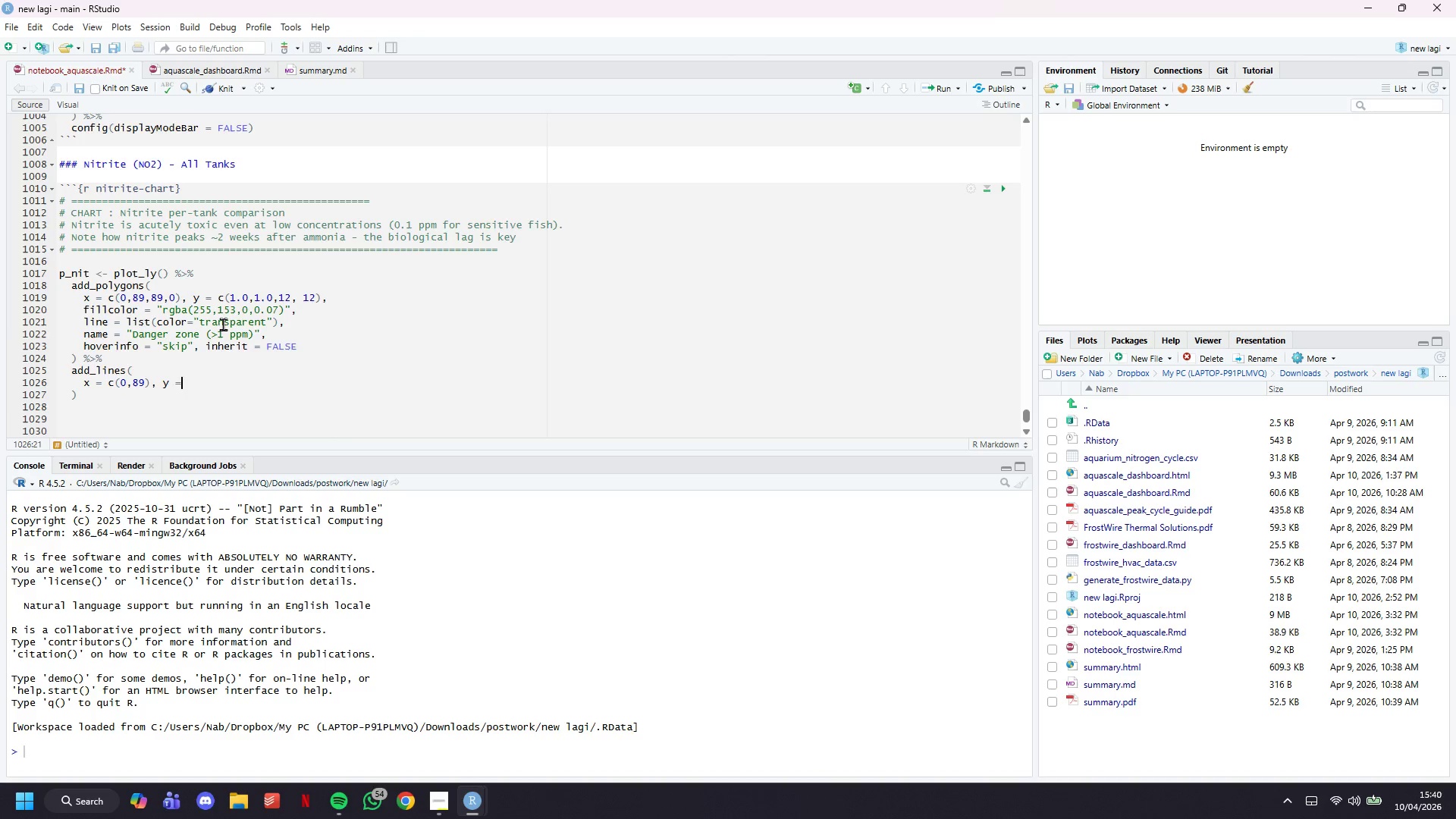 
key(Space)
 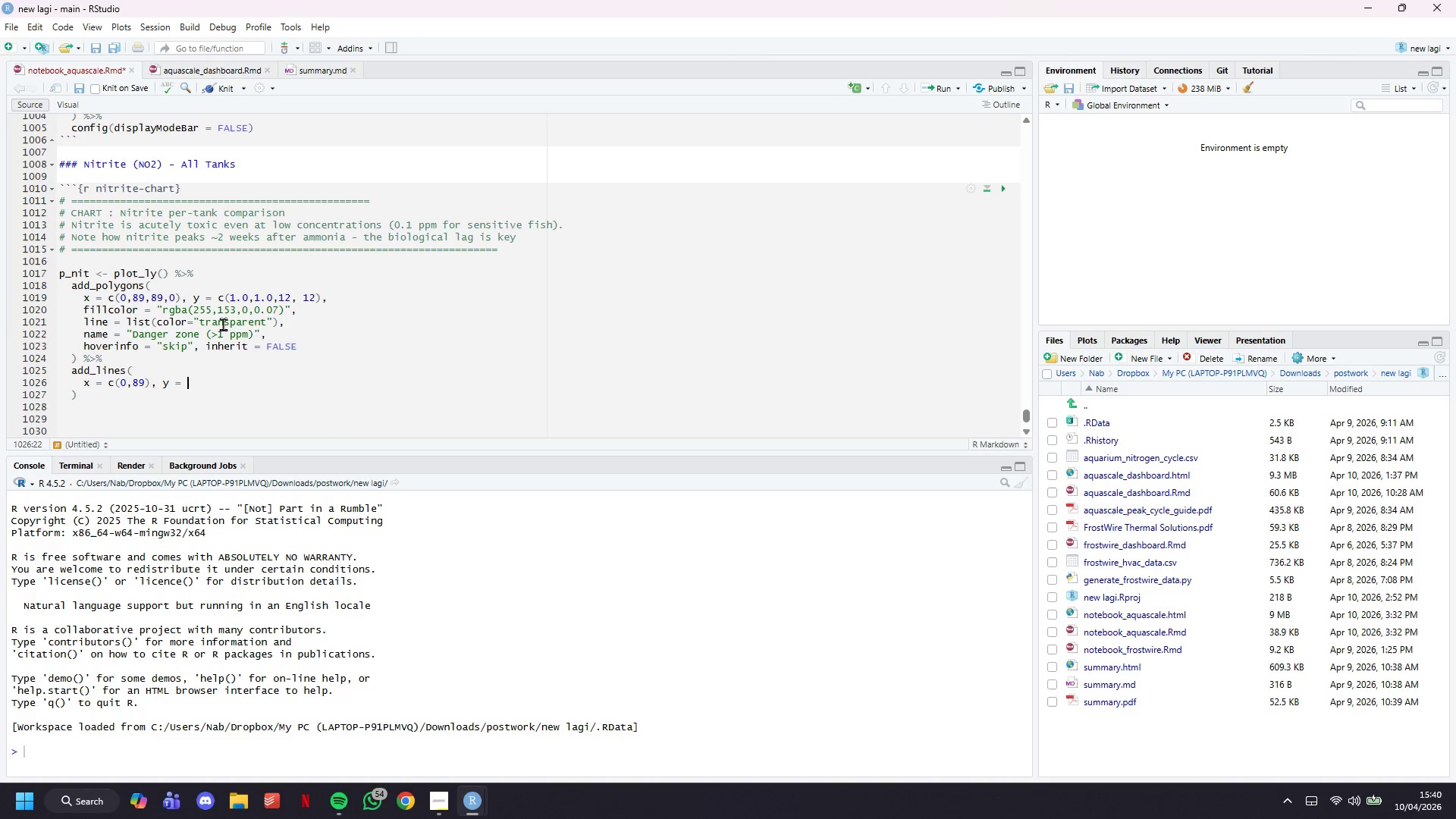 
key(C)
 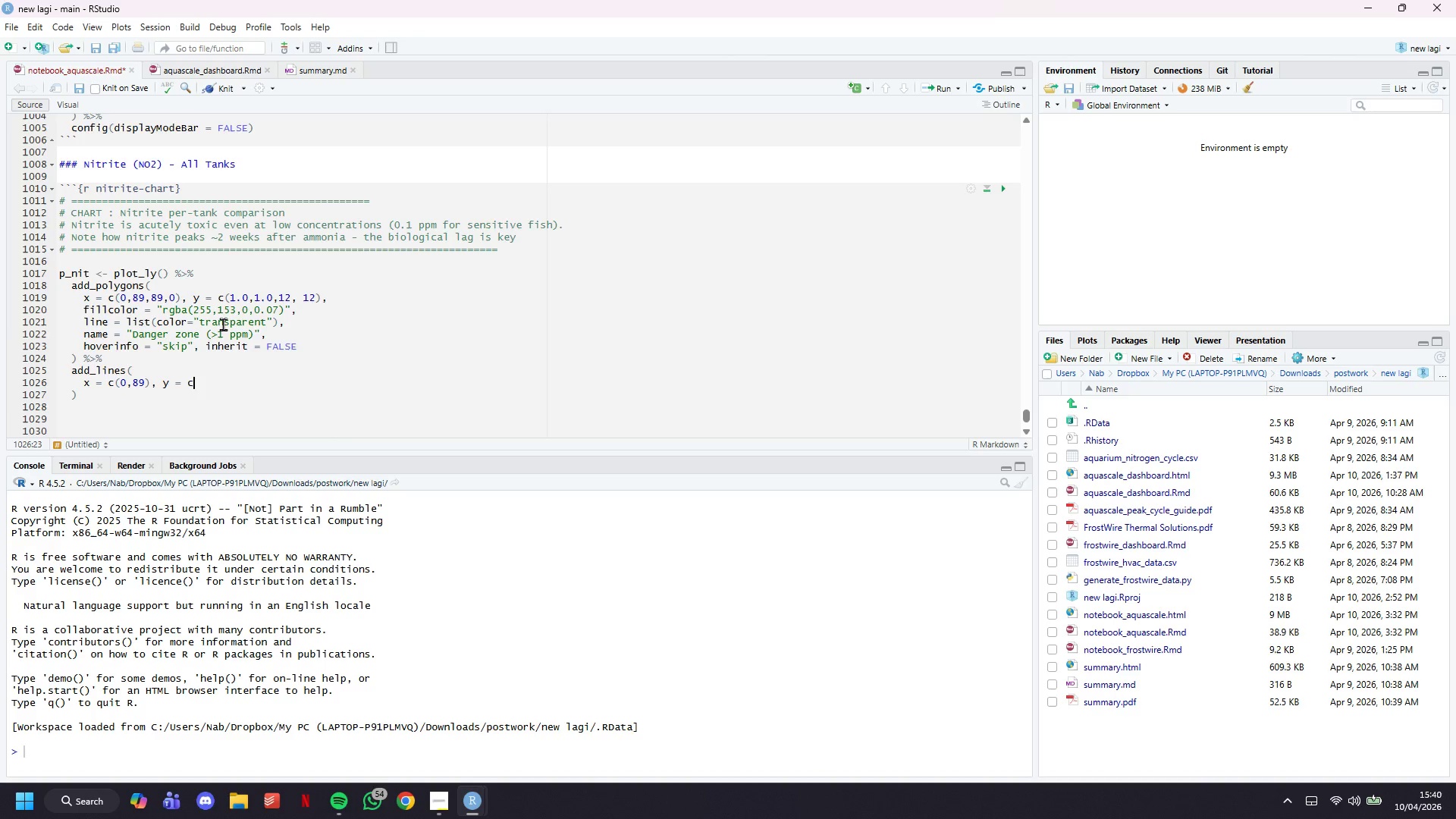 
key(Shift+ShiftLeft)
 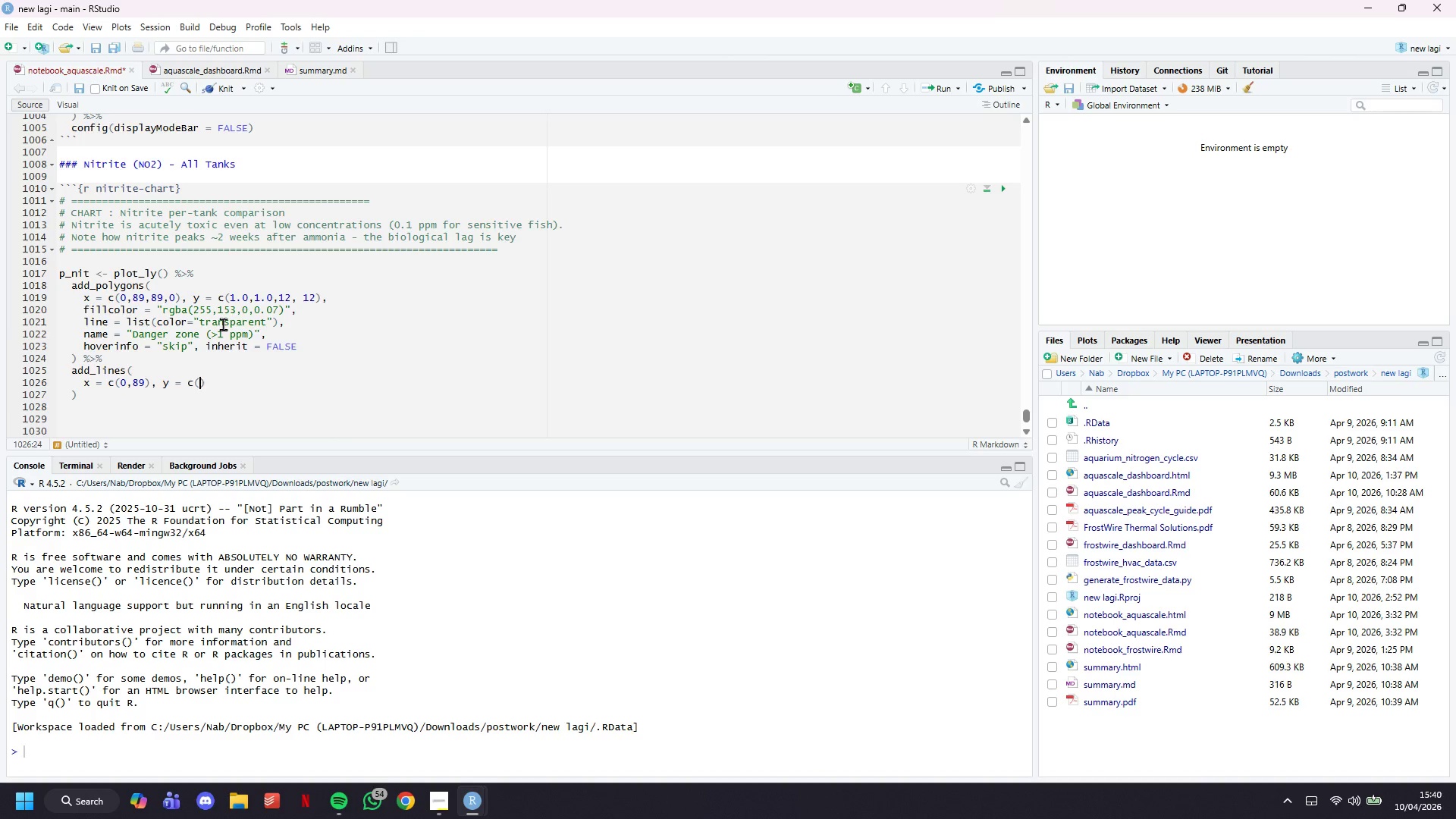 
key(Shift+9)
 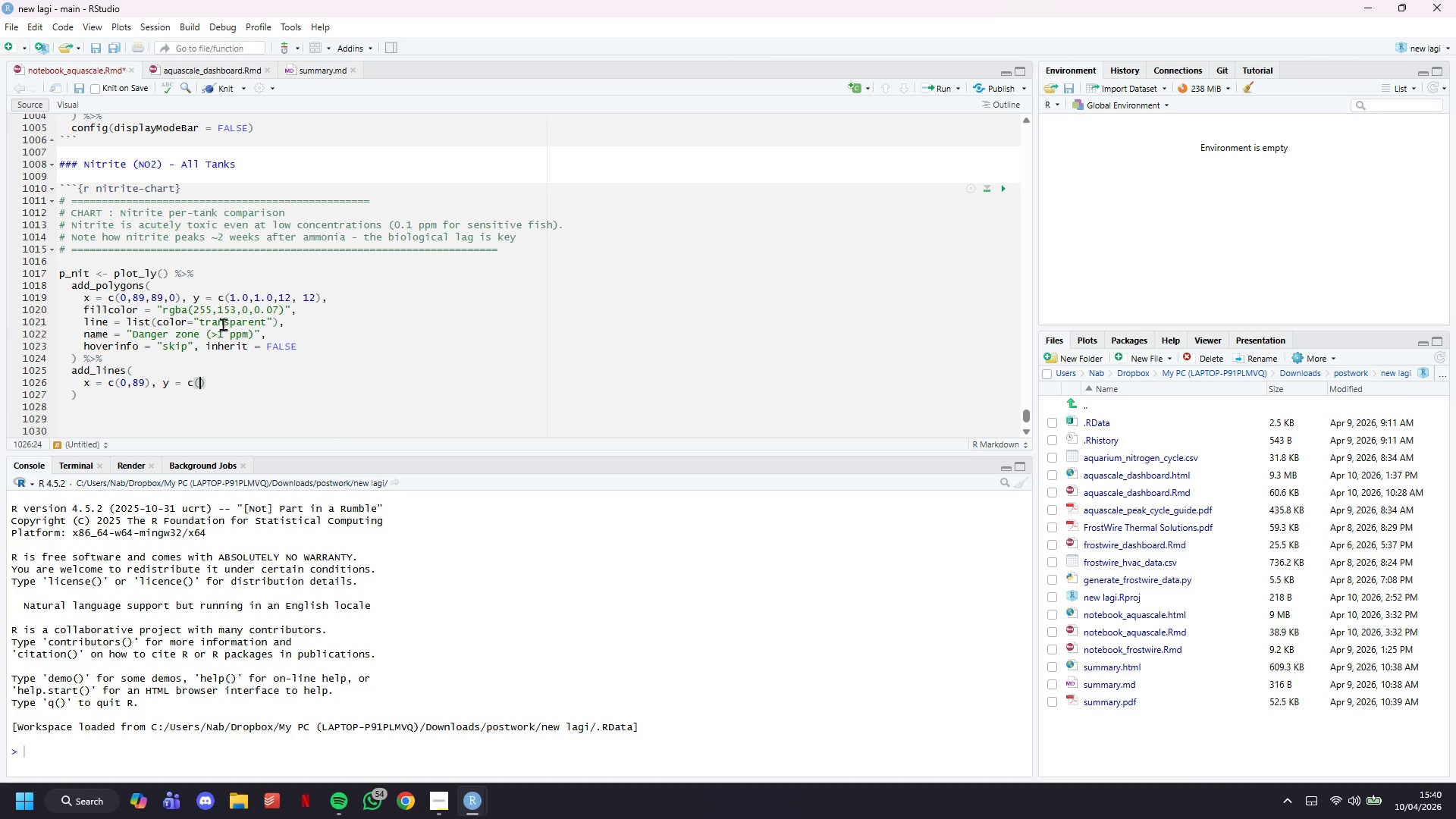 
type(0.10, 0.10)
 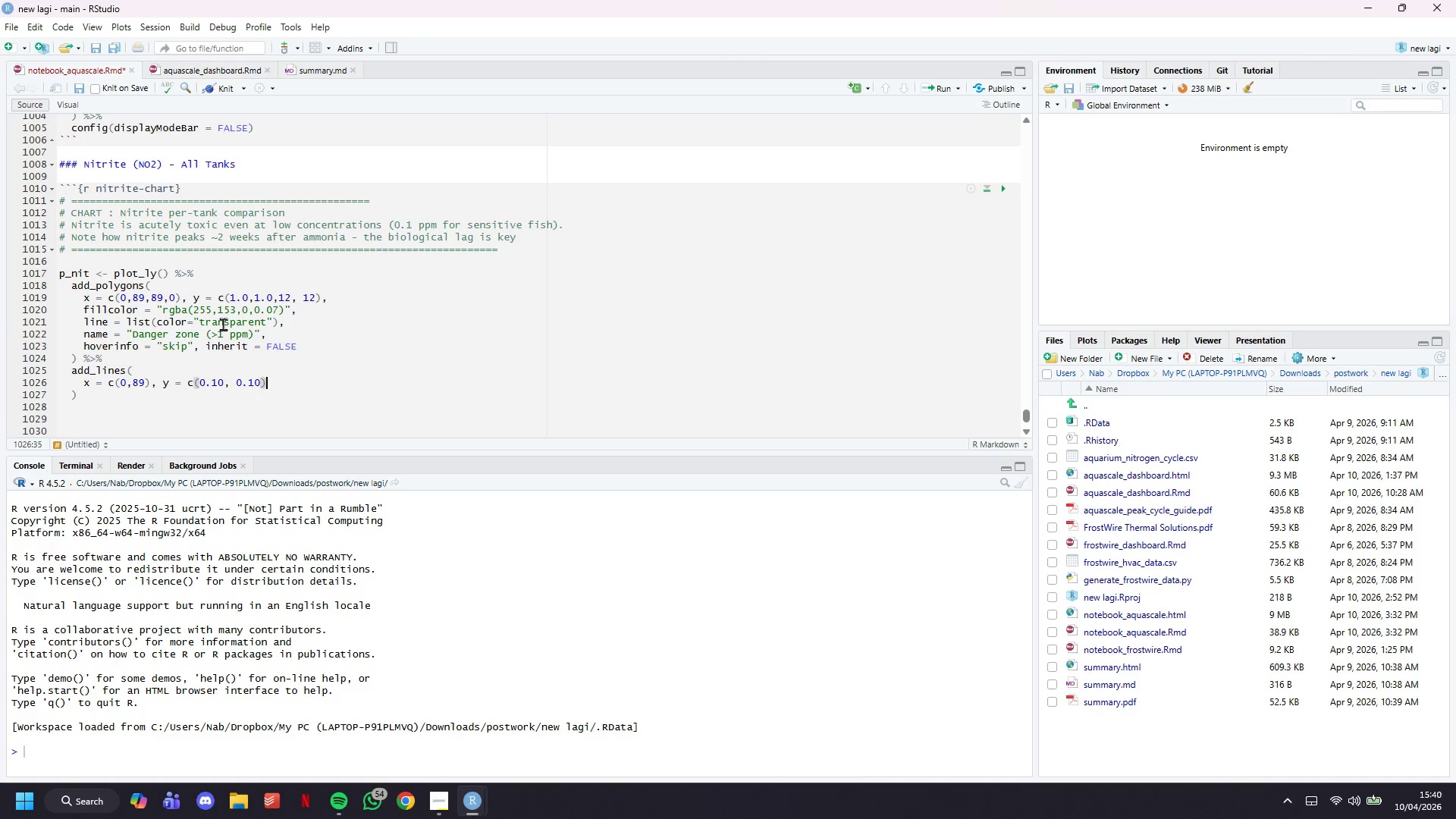 
key(ArrowRight)
 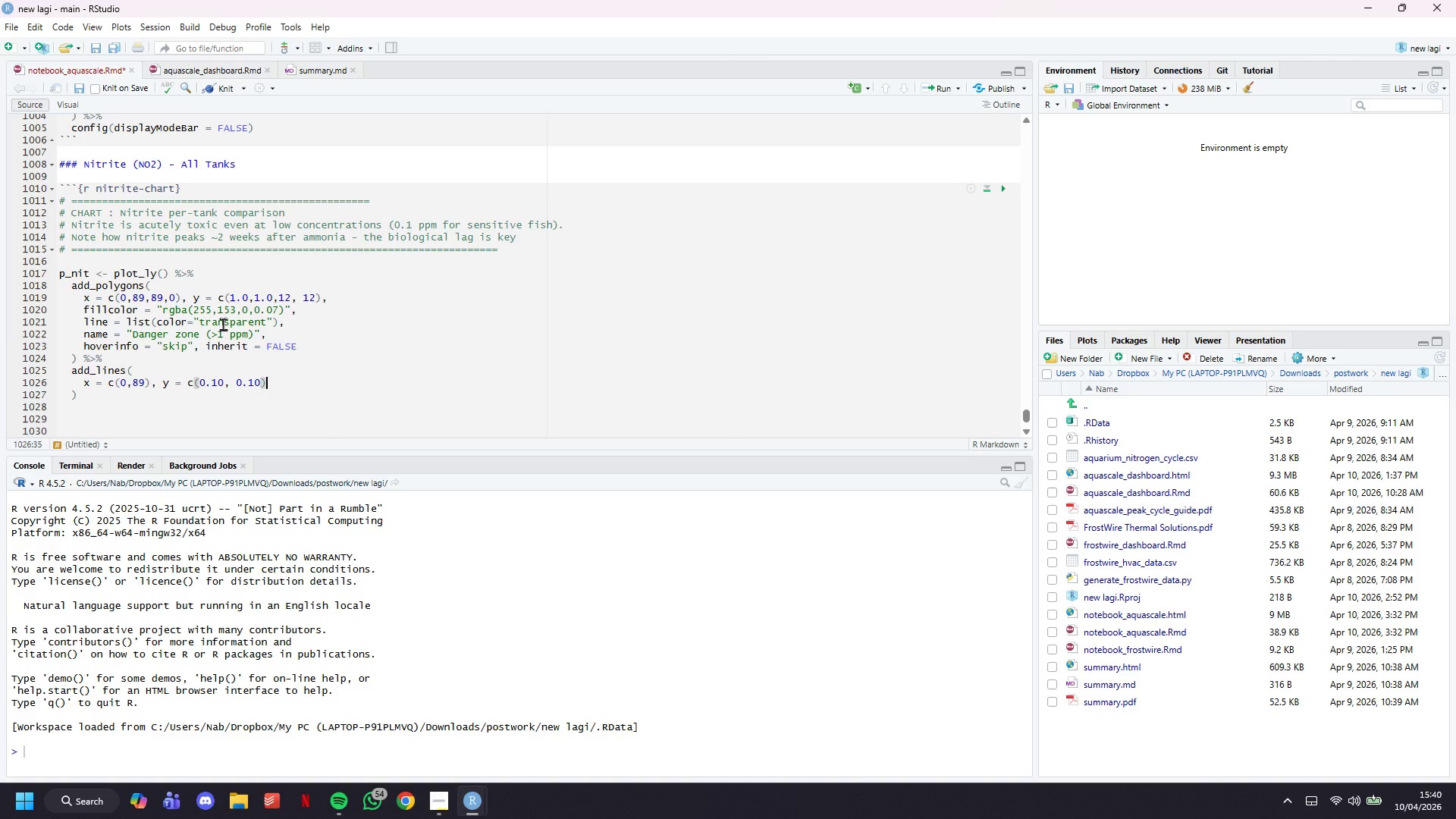 
key(Comma)
 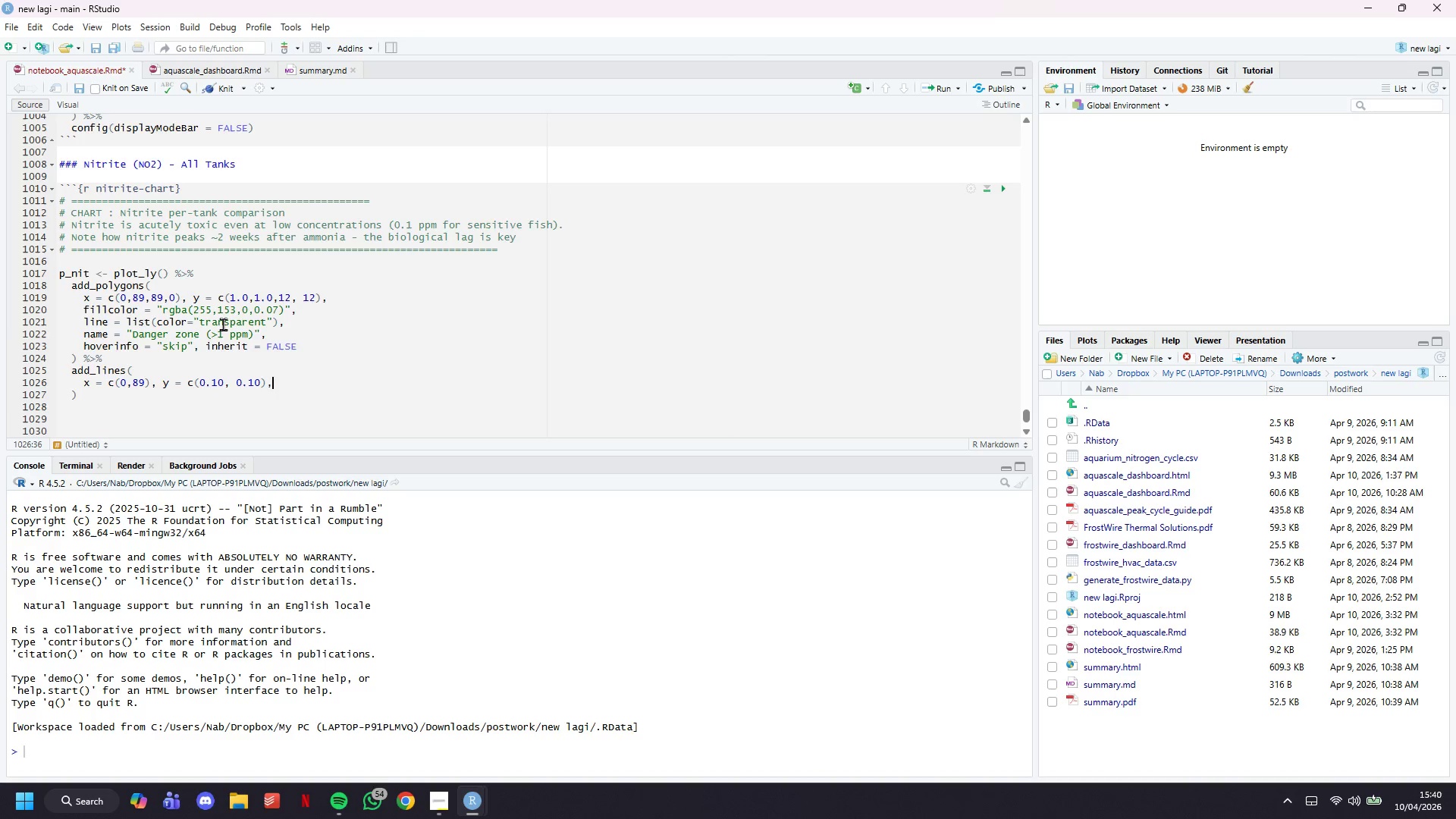 
key(Enter)
 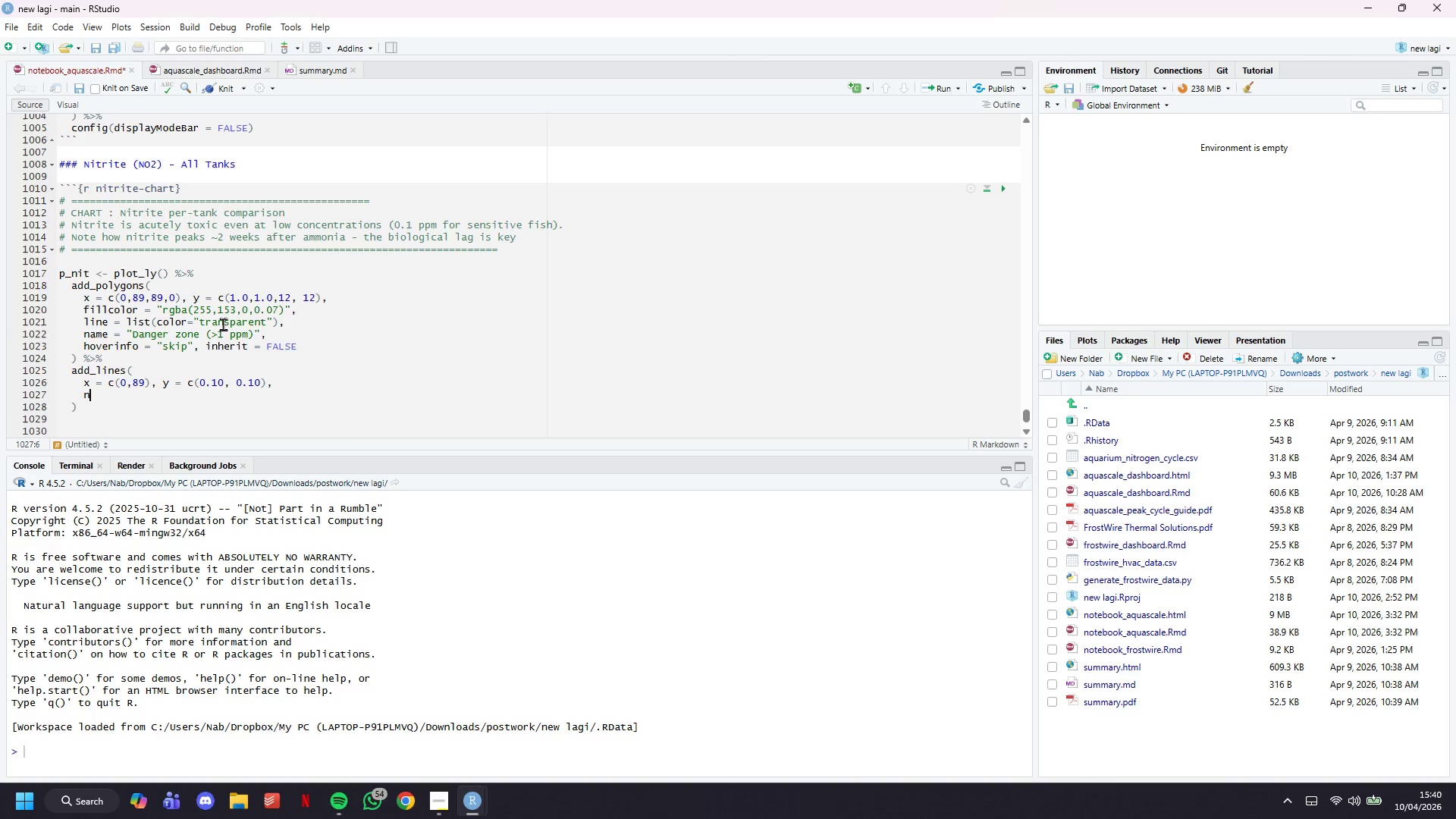 
type(name = "Safe limit (0.10))
 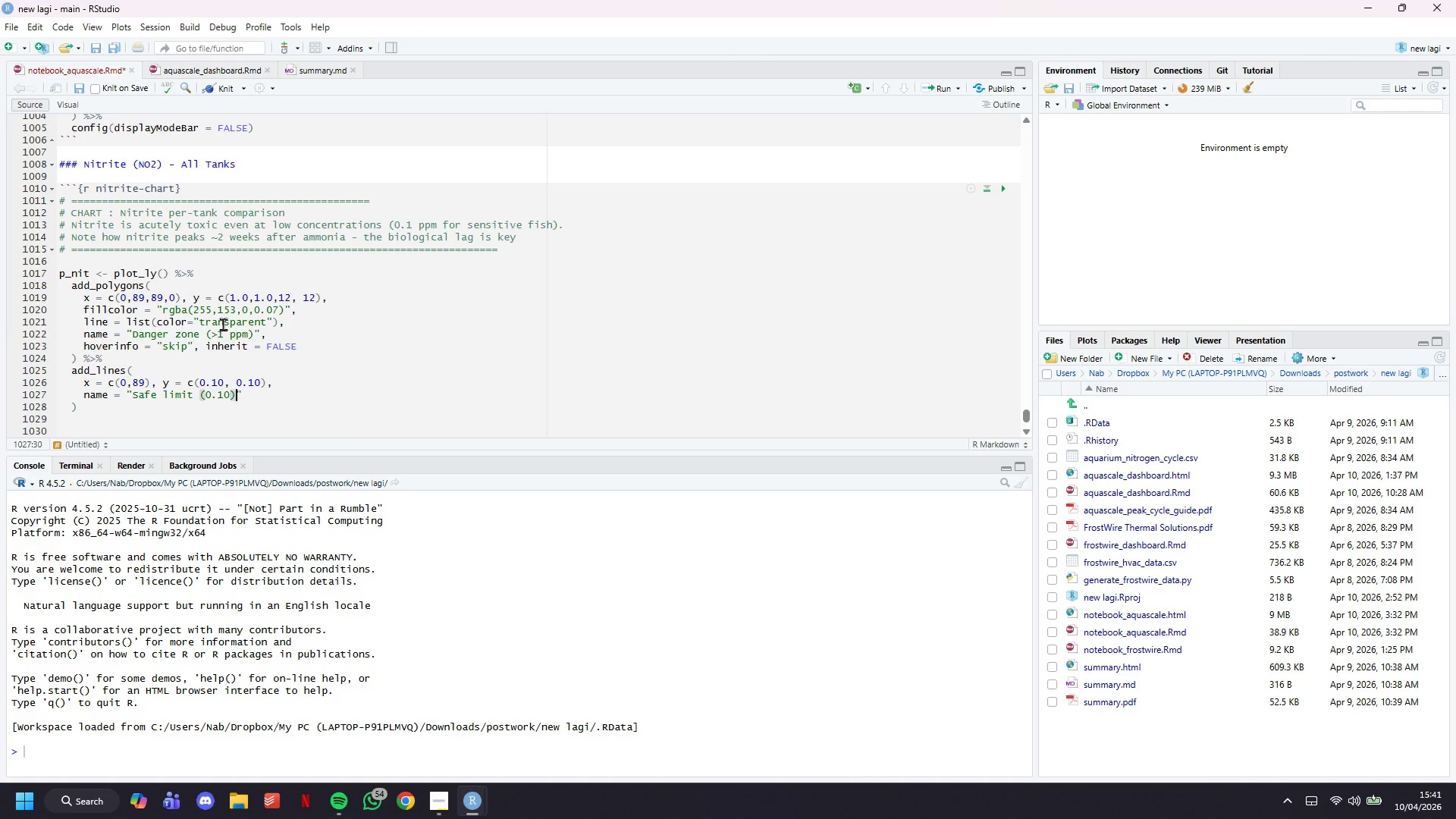 
key(ArrowLeft)
 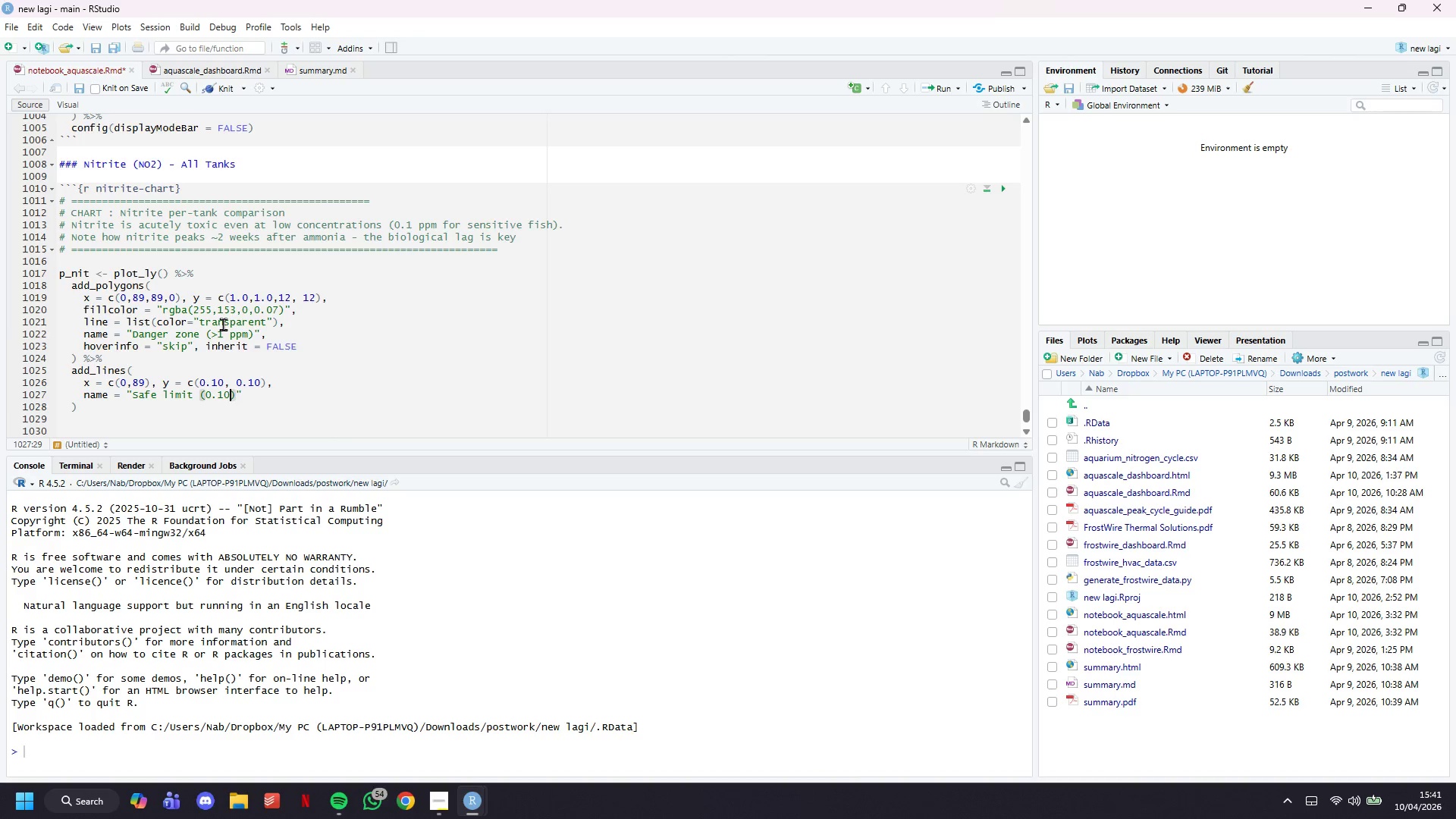 
type( ppm)
 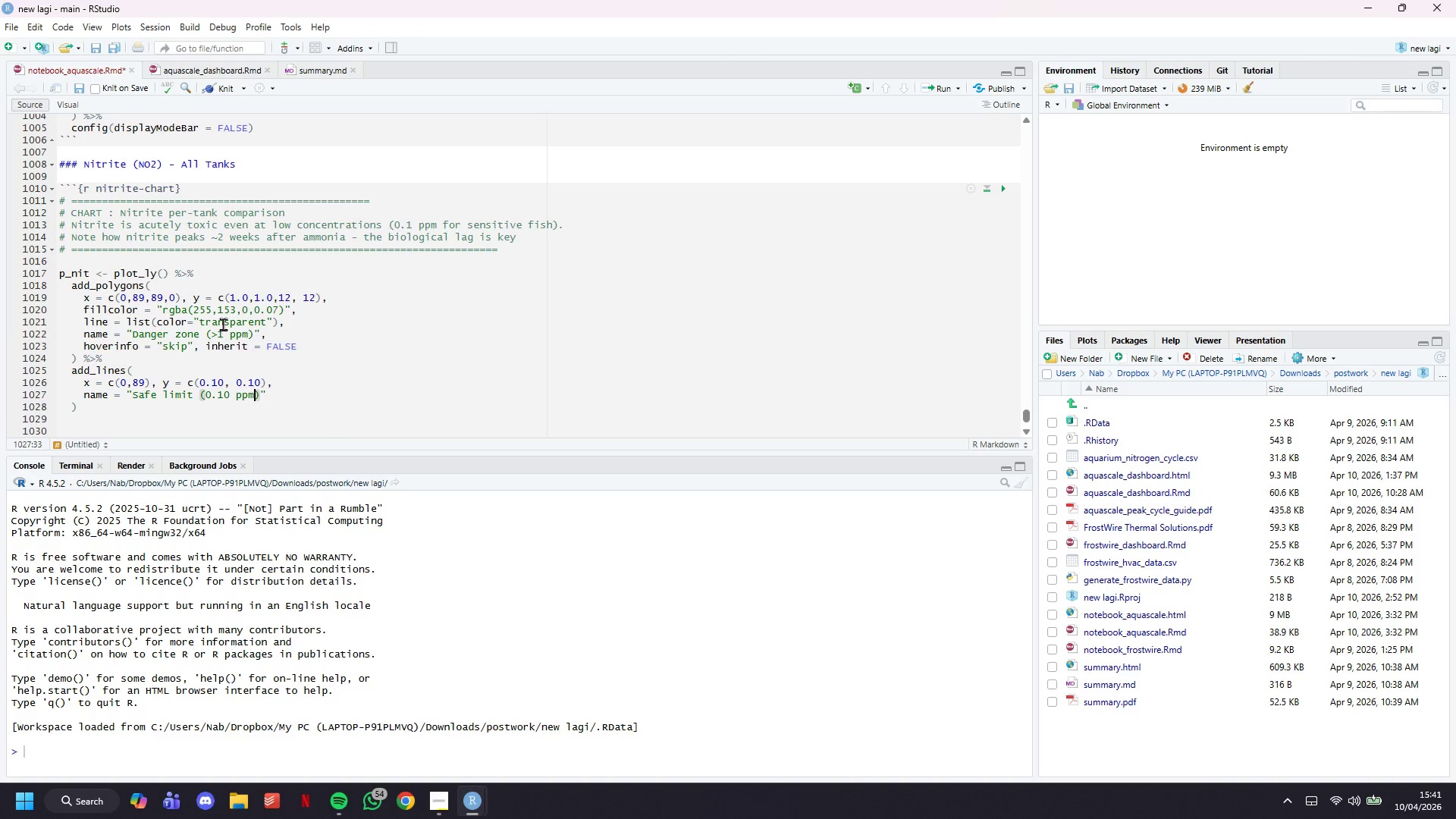 
key(ArrowRight)
 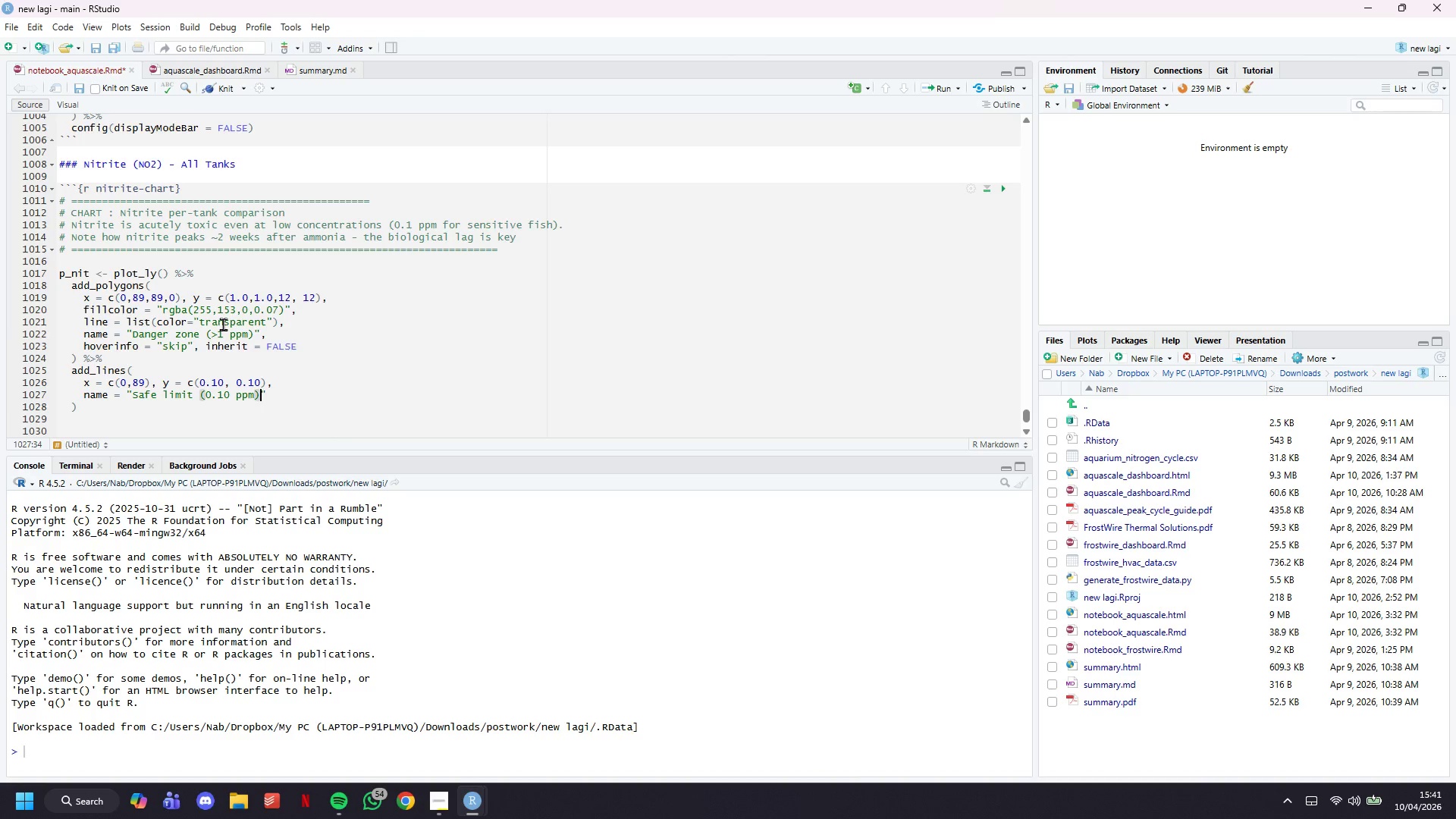 
key(ArrowRight)
 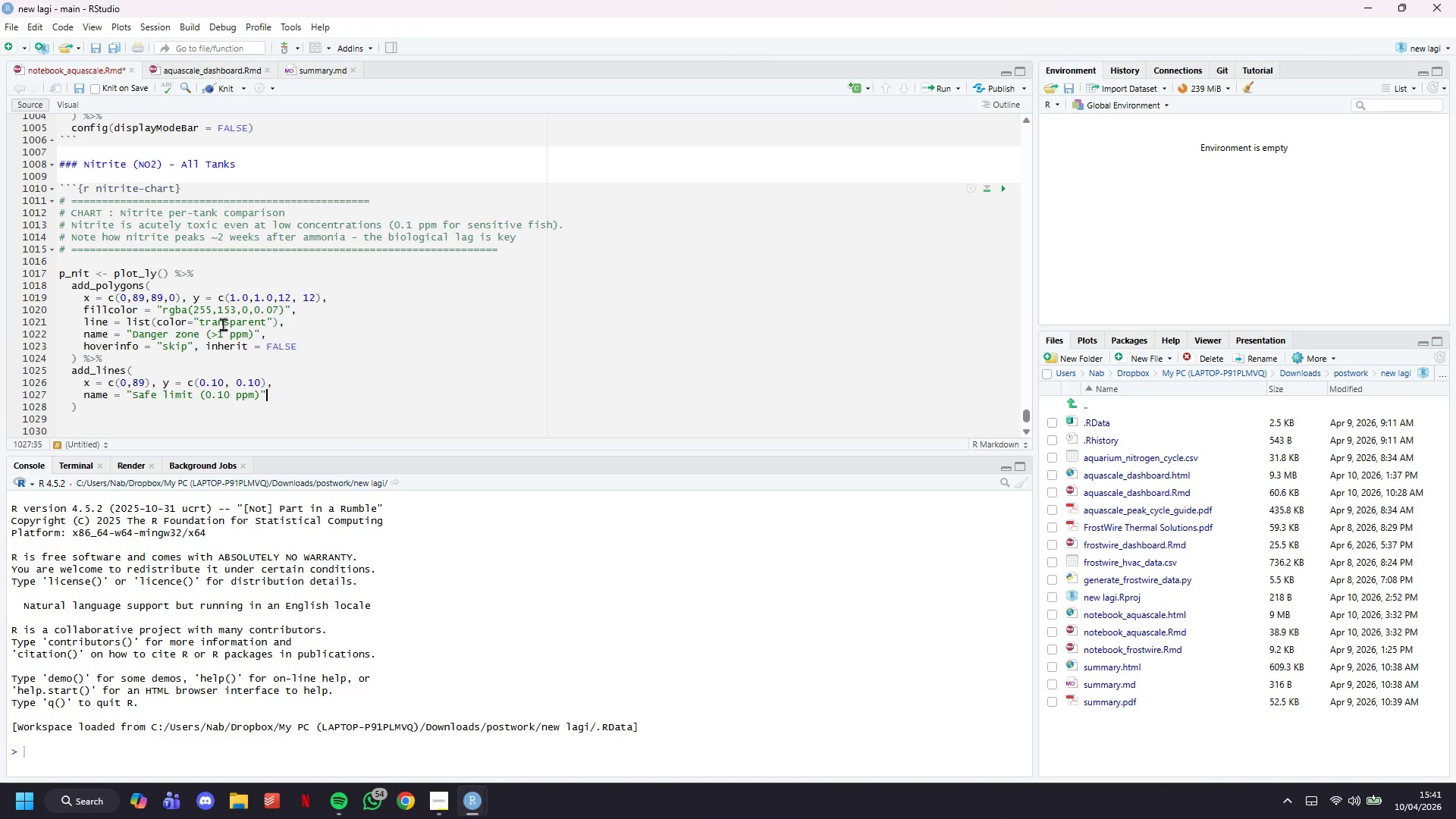 
key(Comma)
 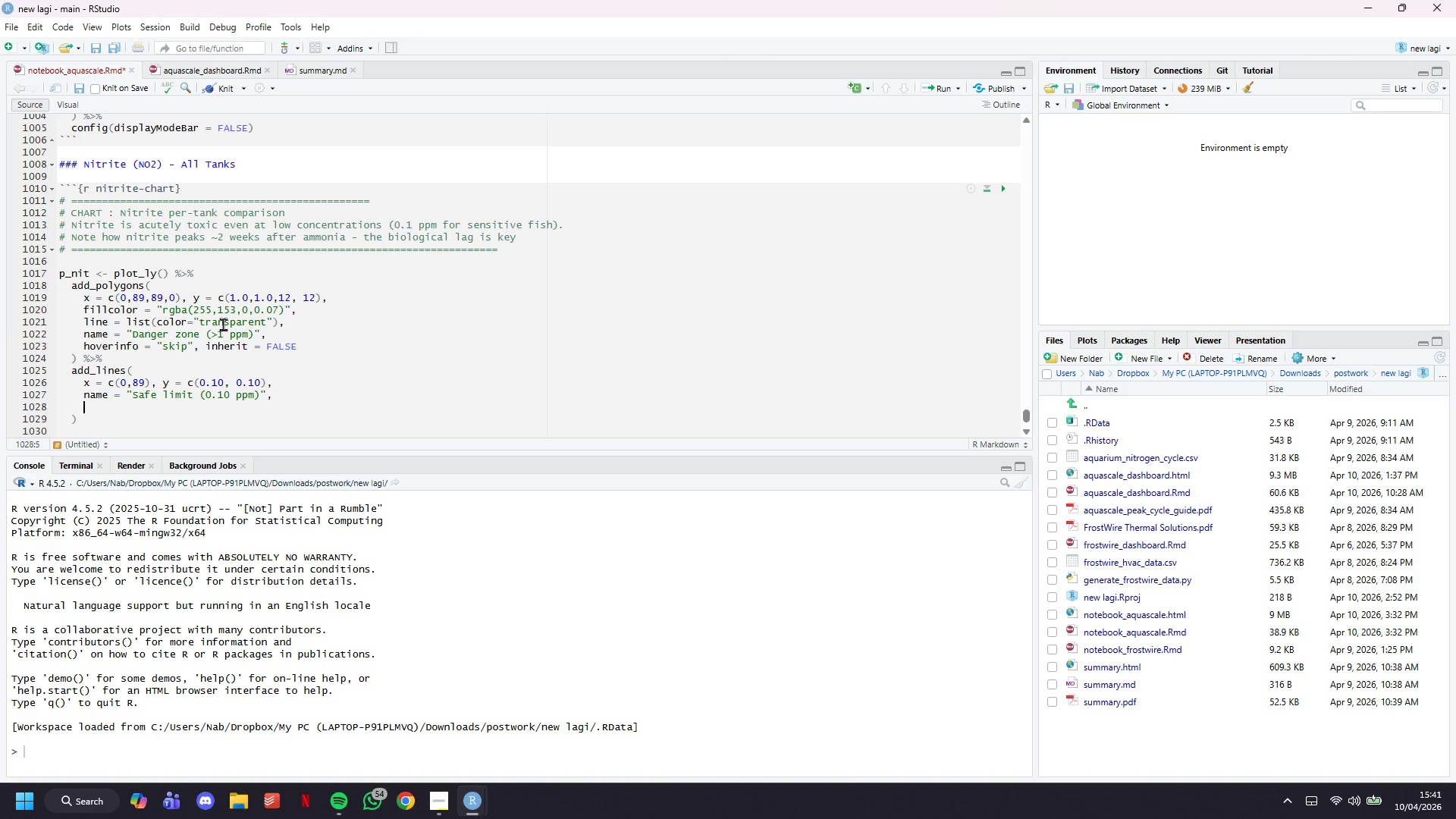 
key(Enter)
 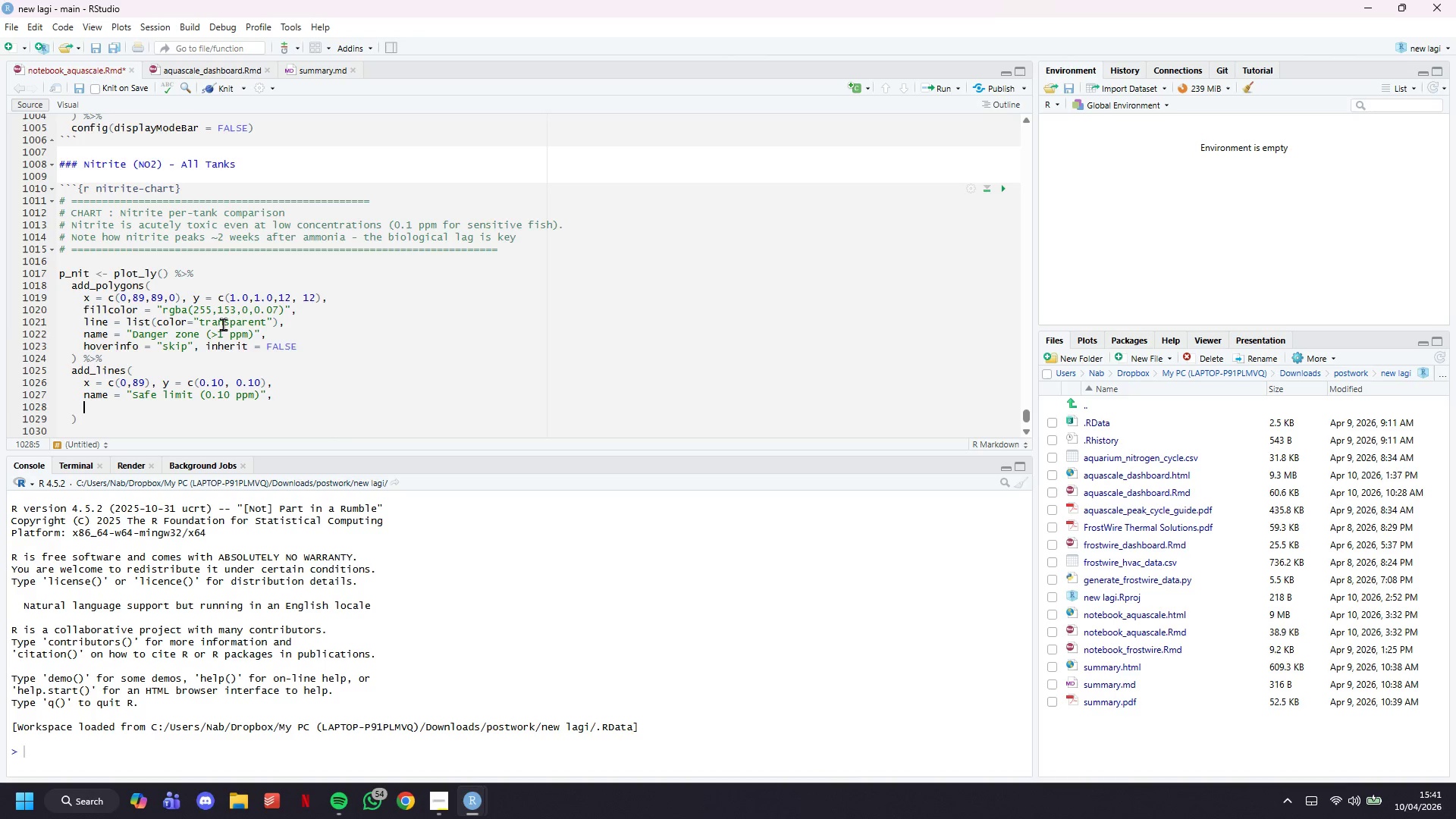 
type(line = list(color=PALETTE$safe, width )
key(Backspace)
type(=1.2, dash="dash)
 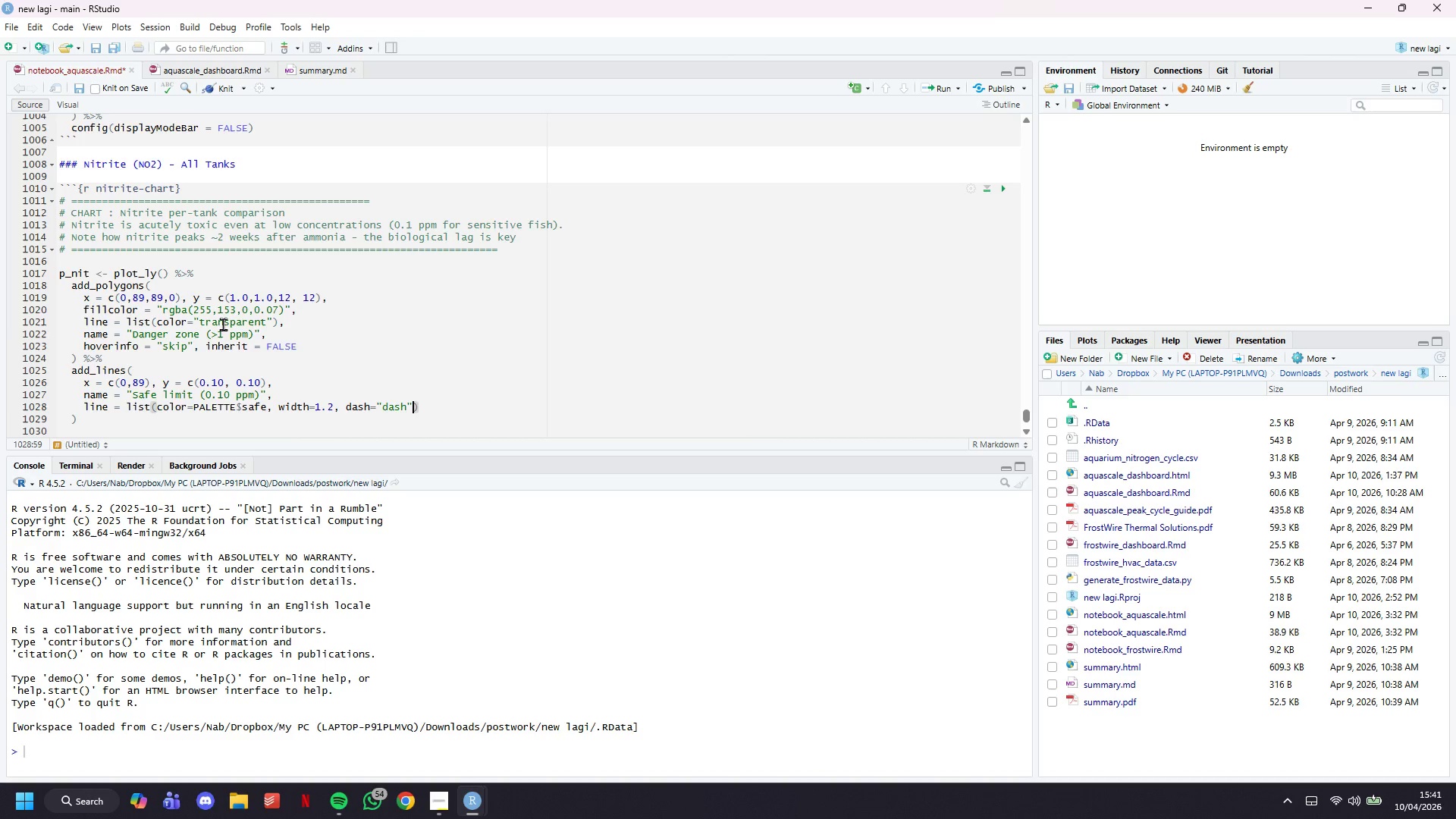 
 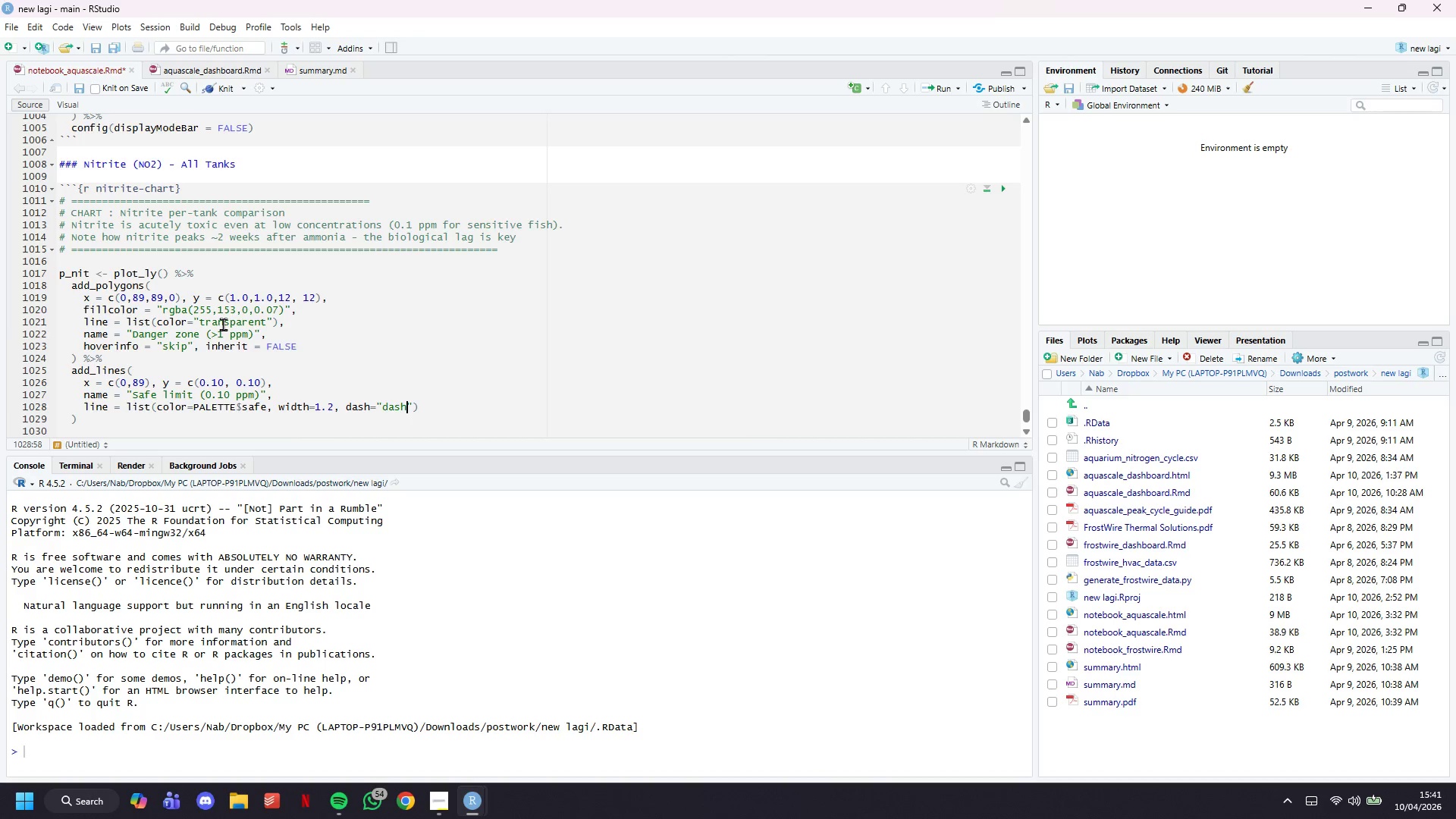 
key(ArrowRight)
 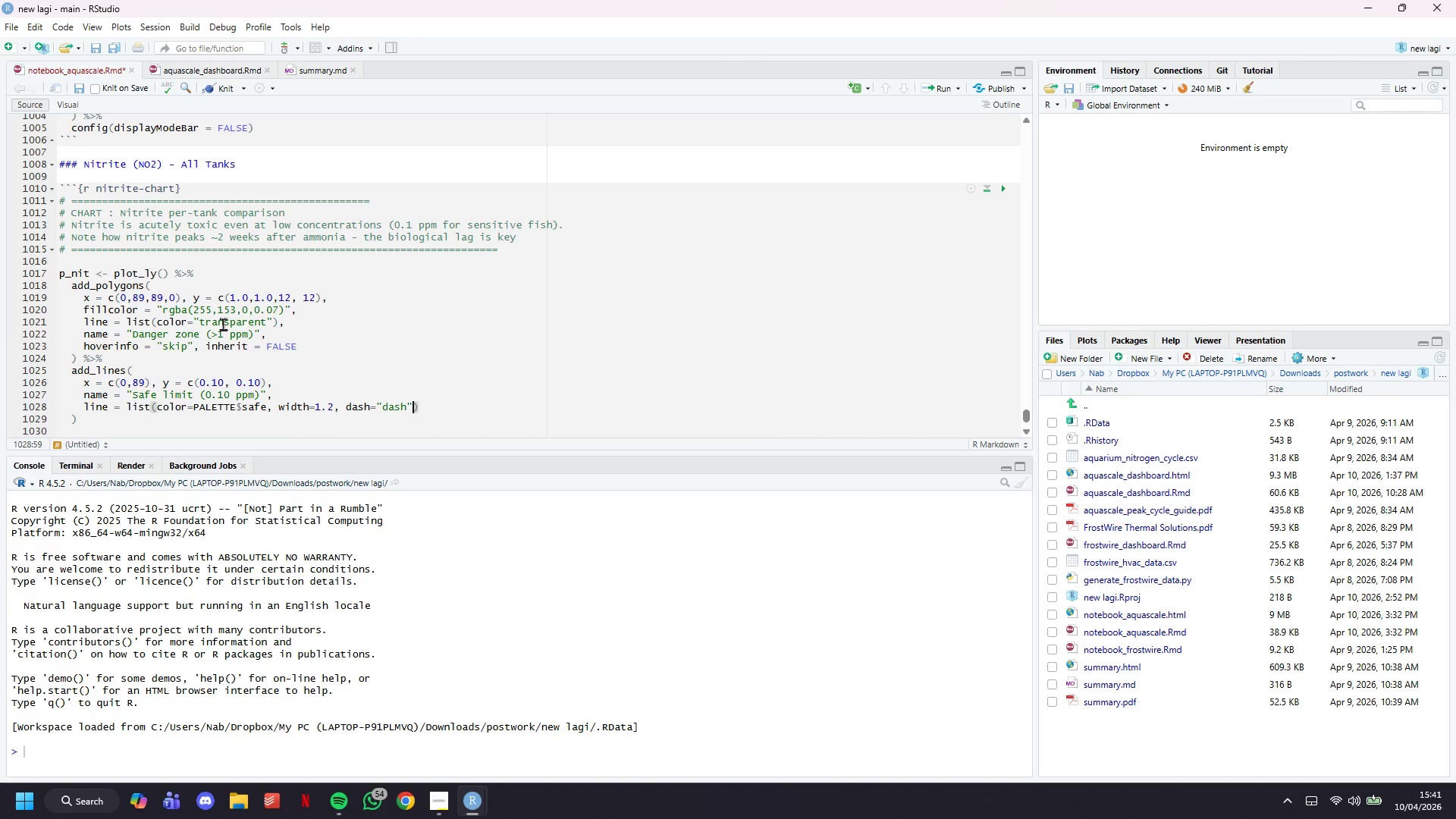 
key(ArrowRight)
 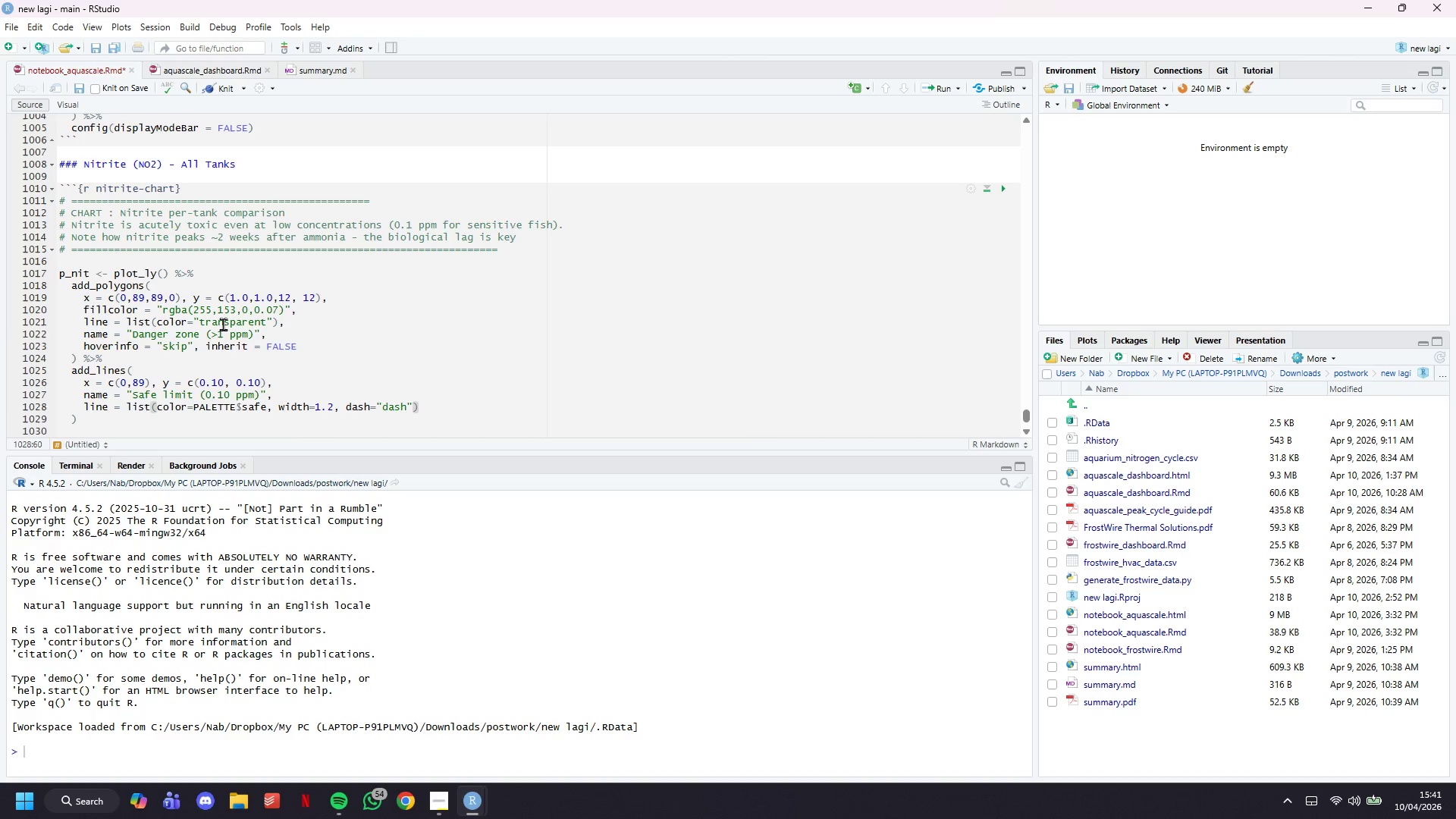 
key(Comma)
 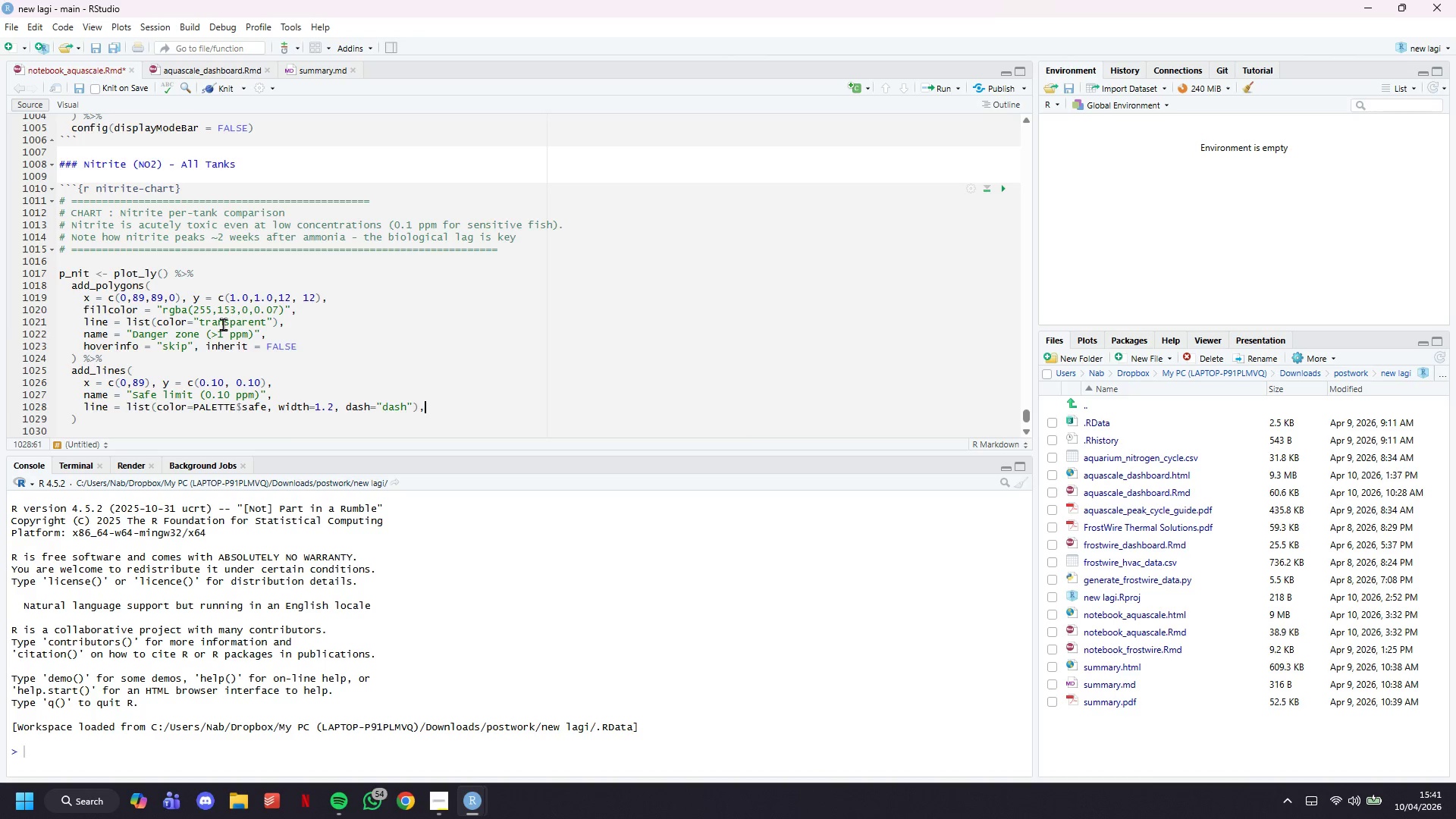 
key(Enter)
 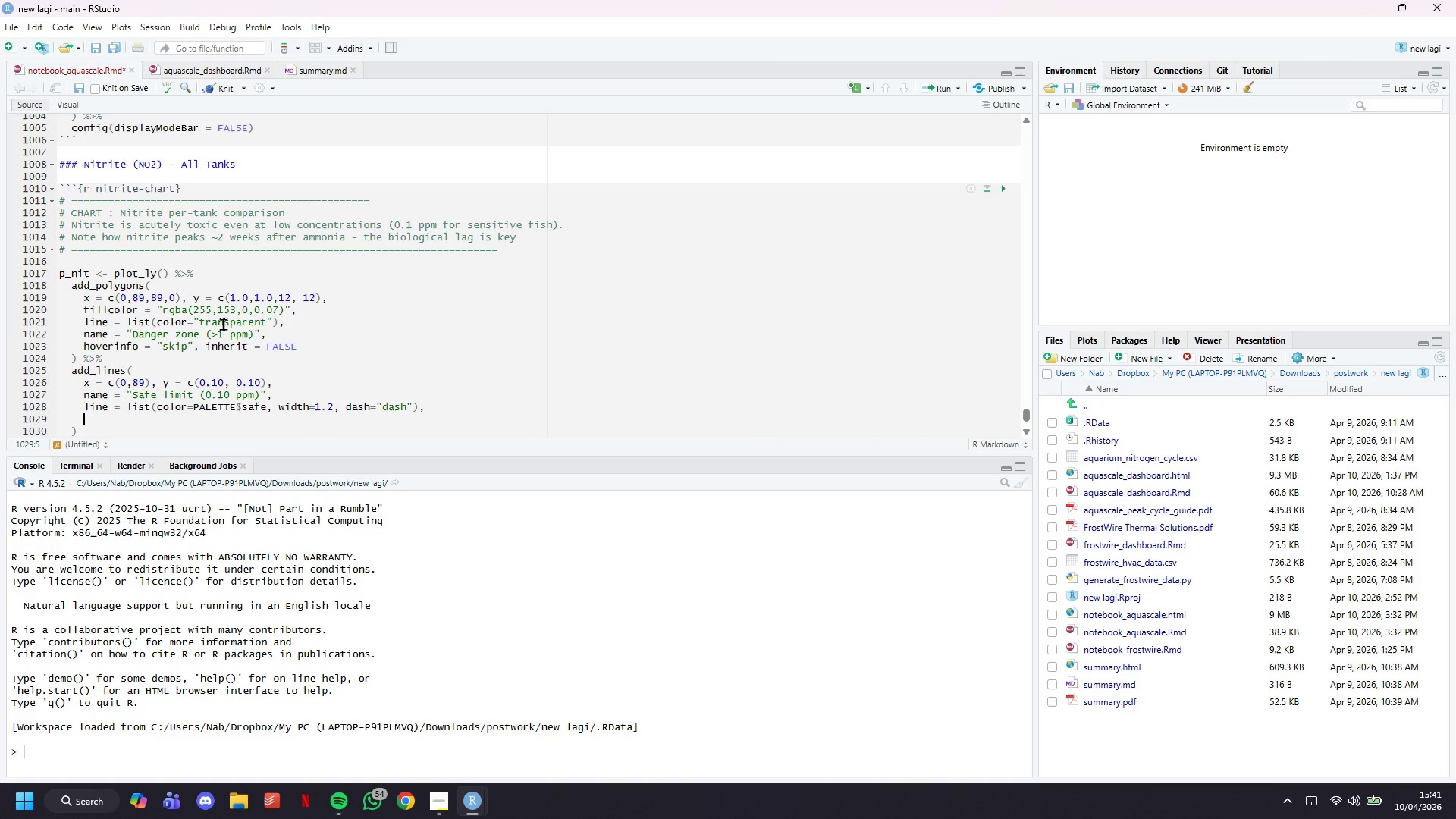 
type(in)
 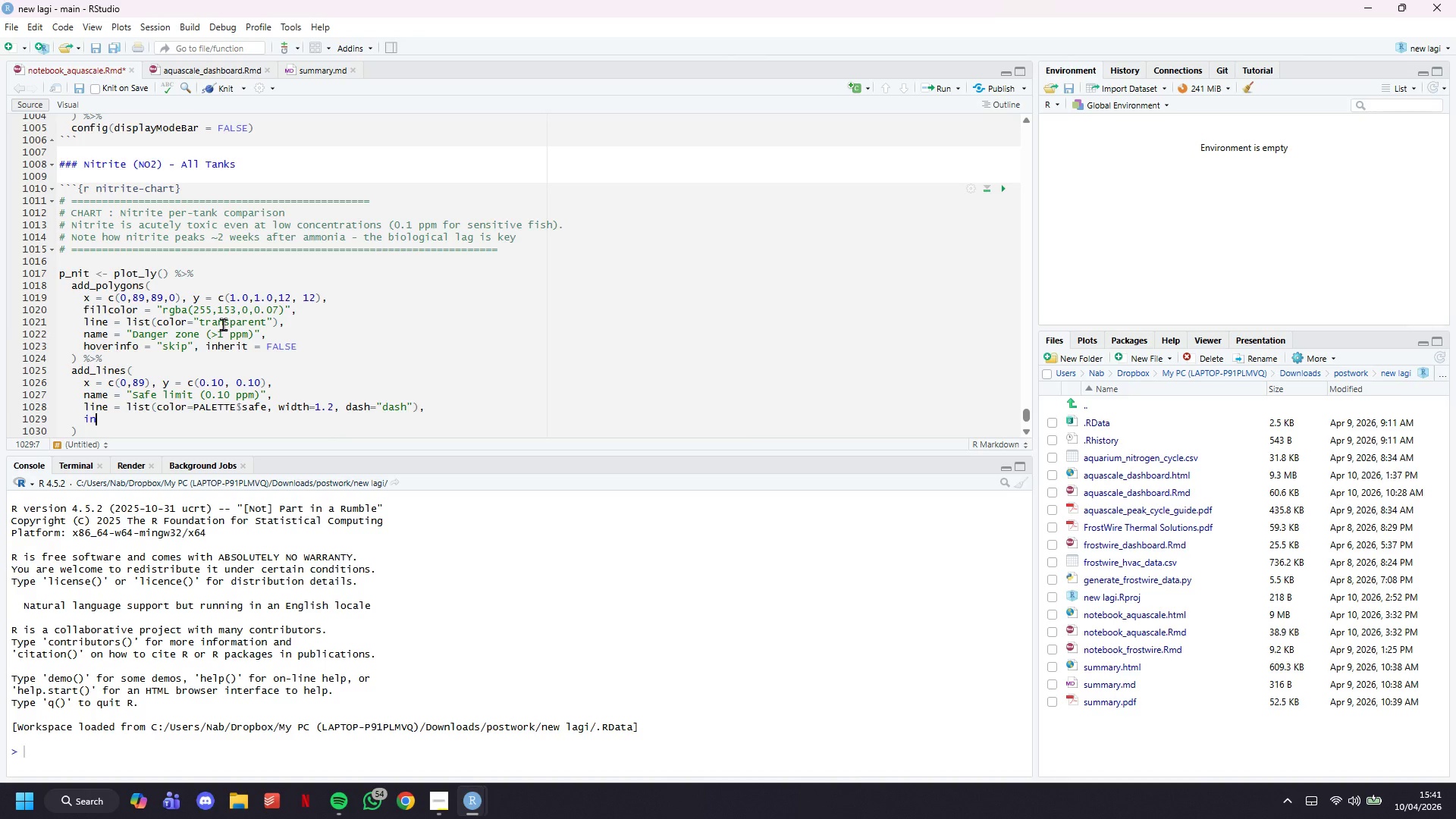 
type(herit )
key(Backspace)
type(=FALSE, hoverinfo="skip)
 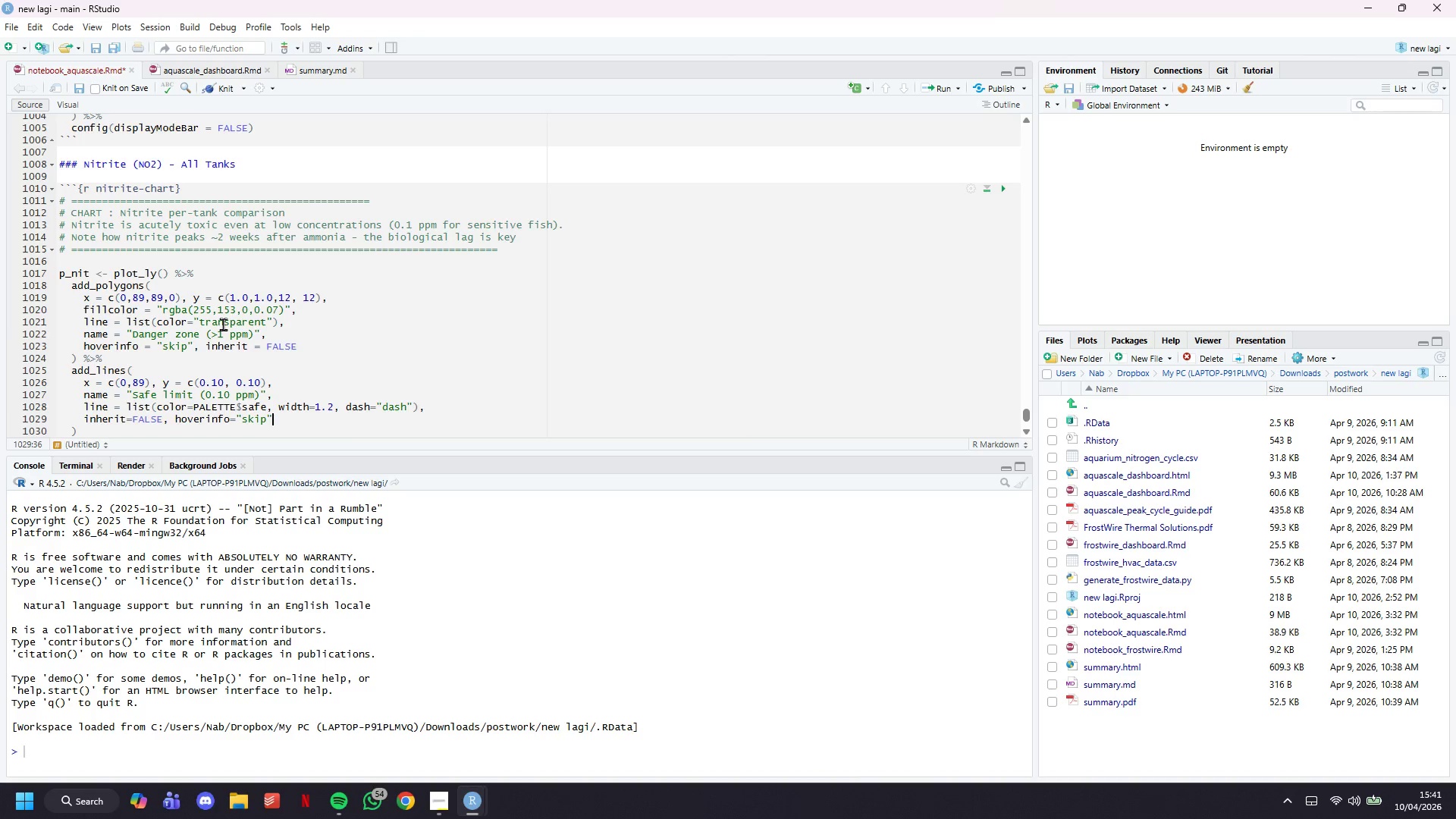 
 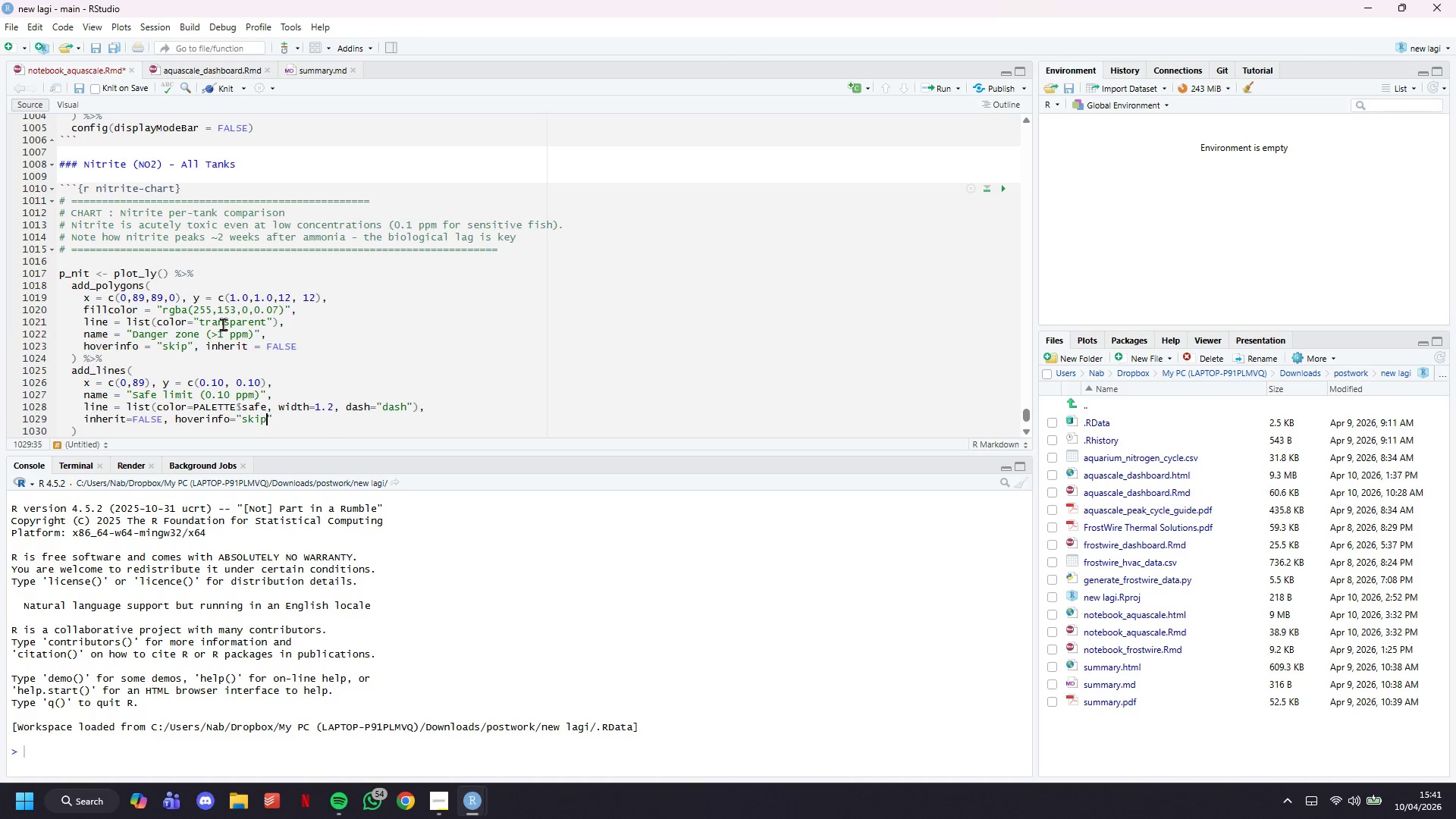 
key(ArrowRight)
 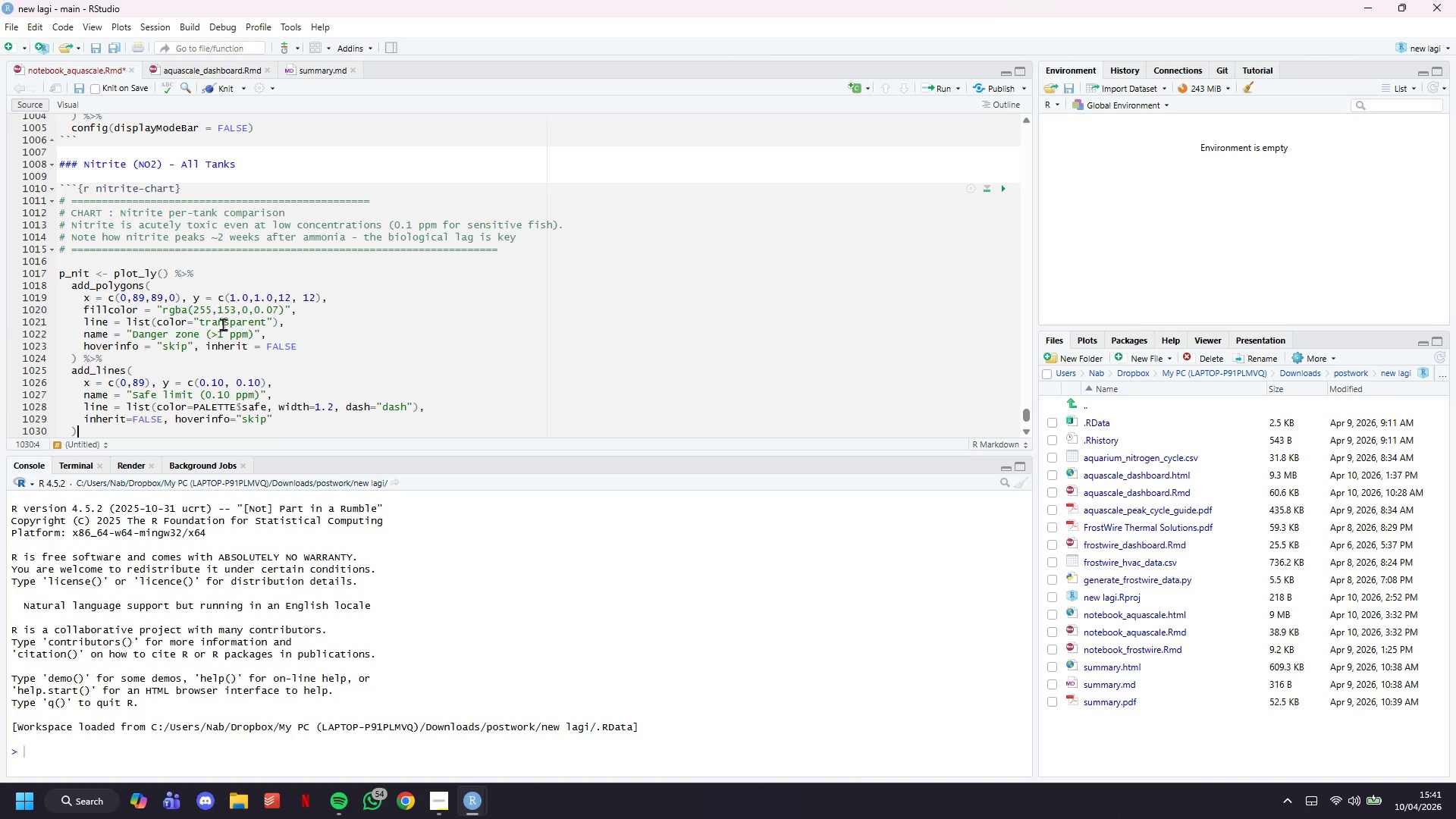 
key(ArrowDown)
 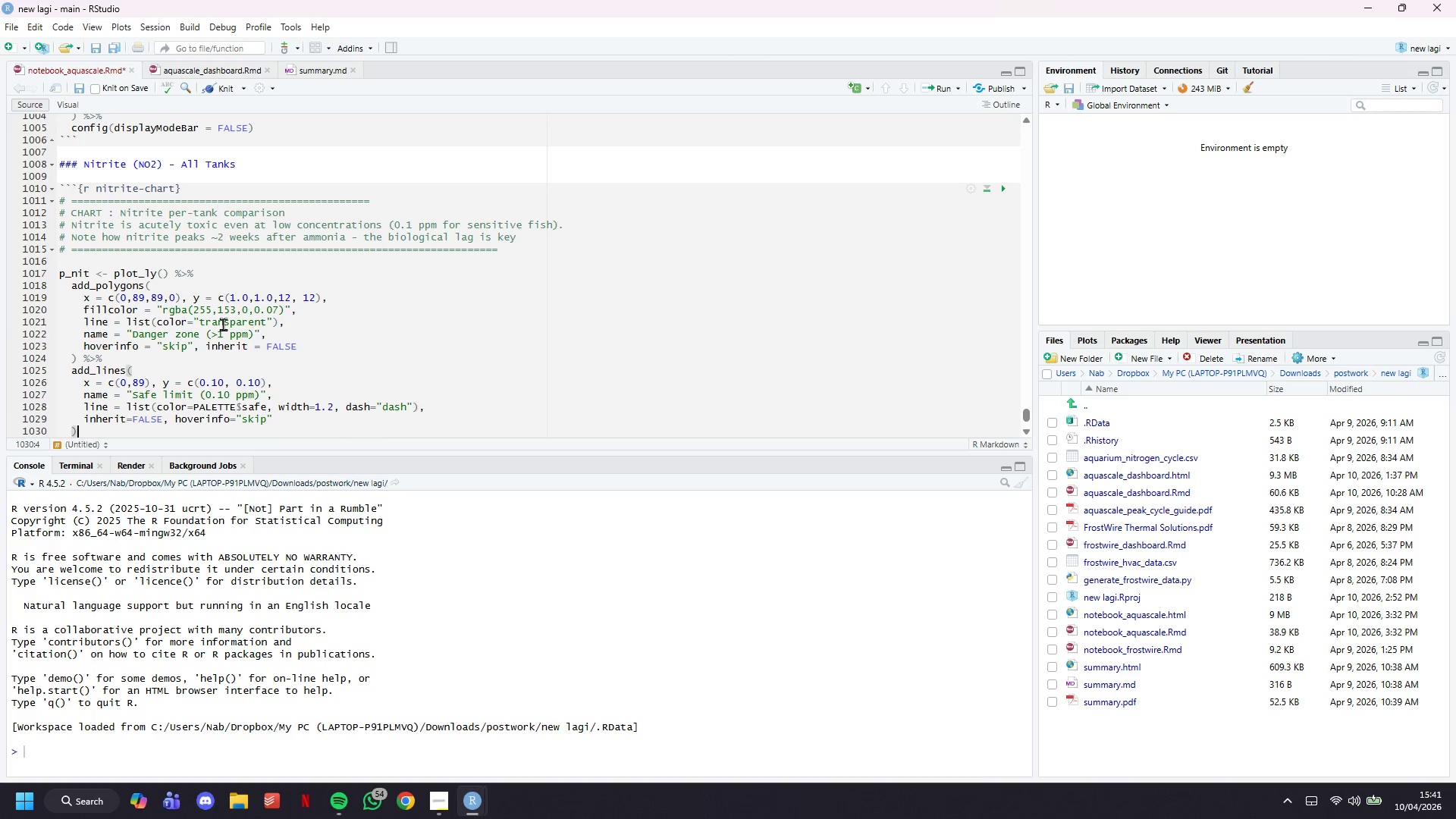 
key(Enter)
 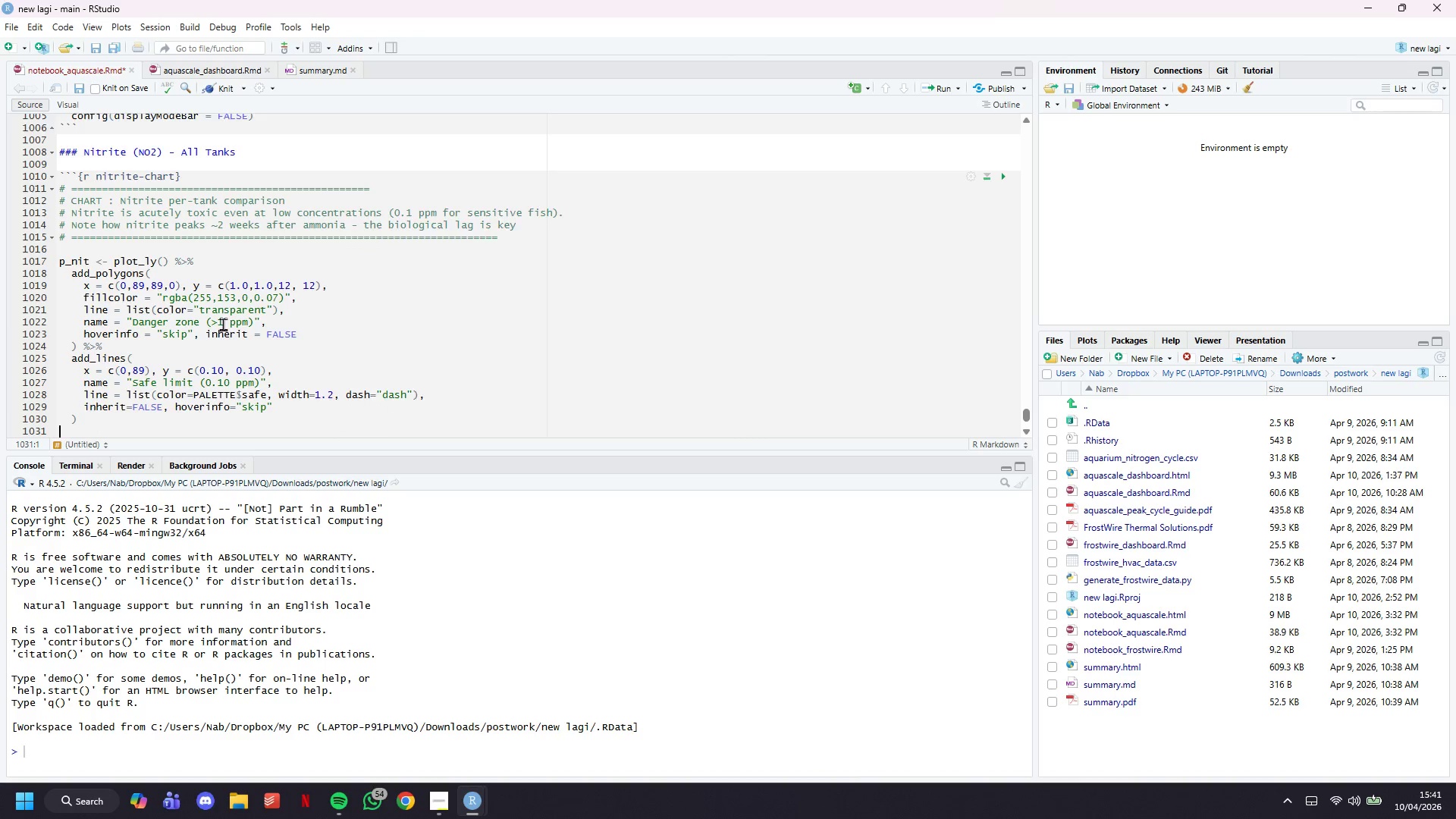 
key(Enter)
 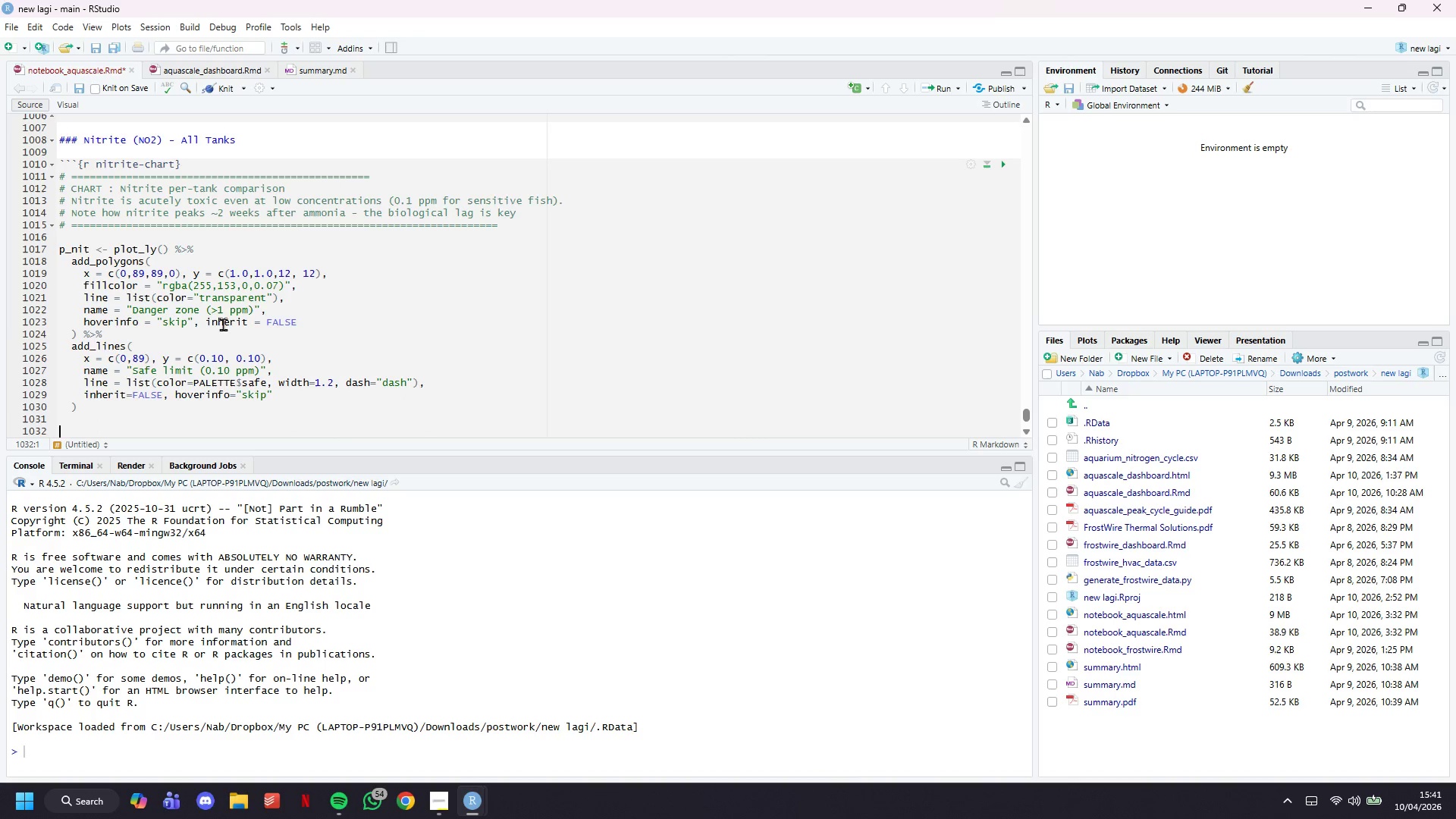 
key(Control+S)
 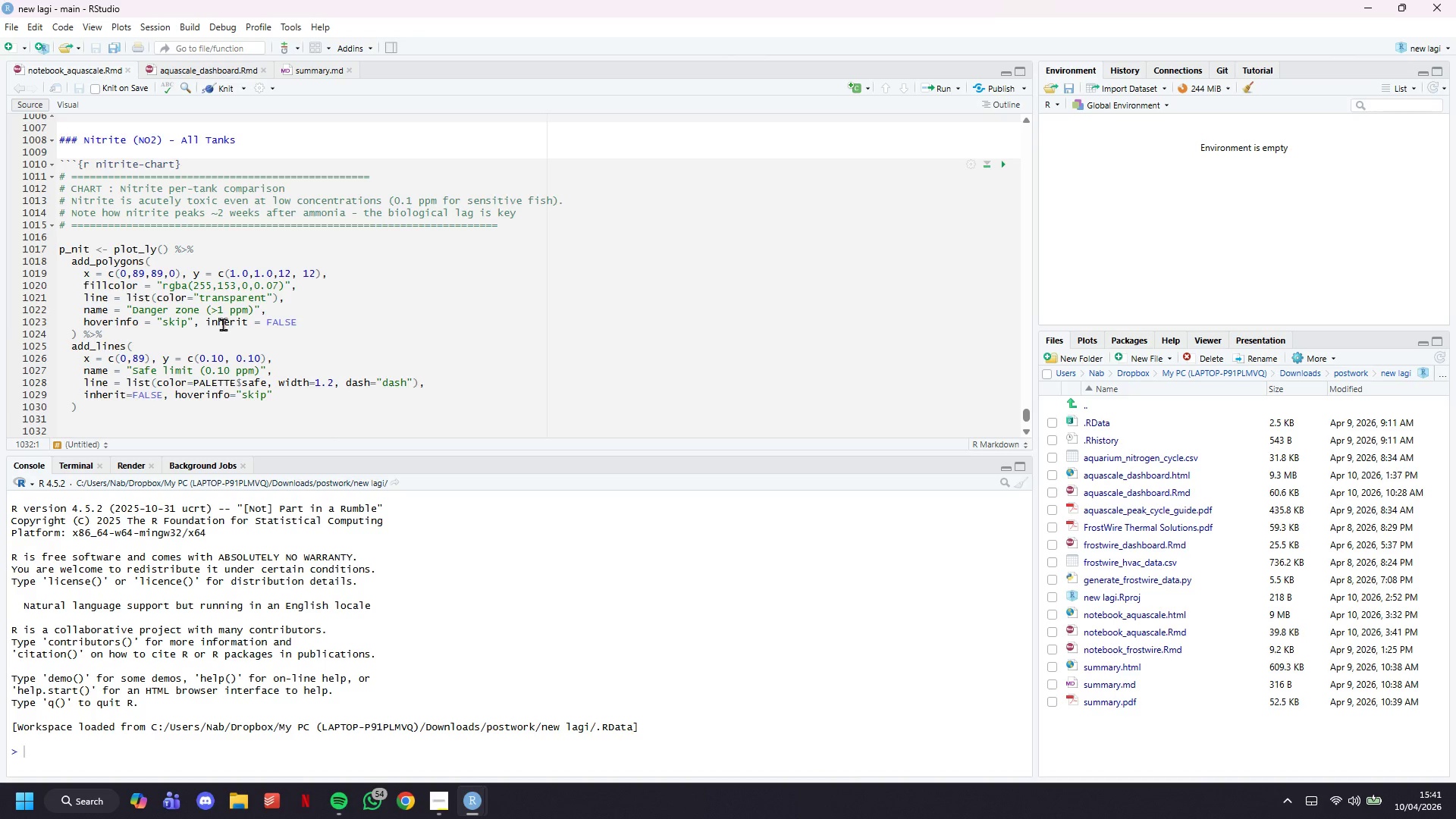 
wait(13.28)
 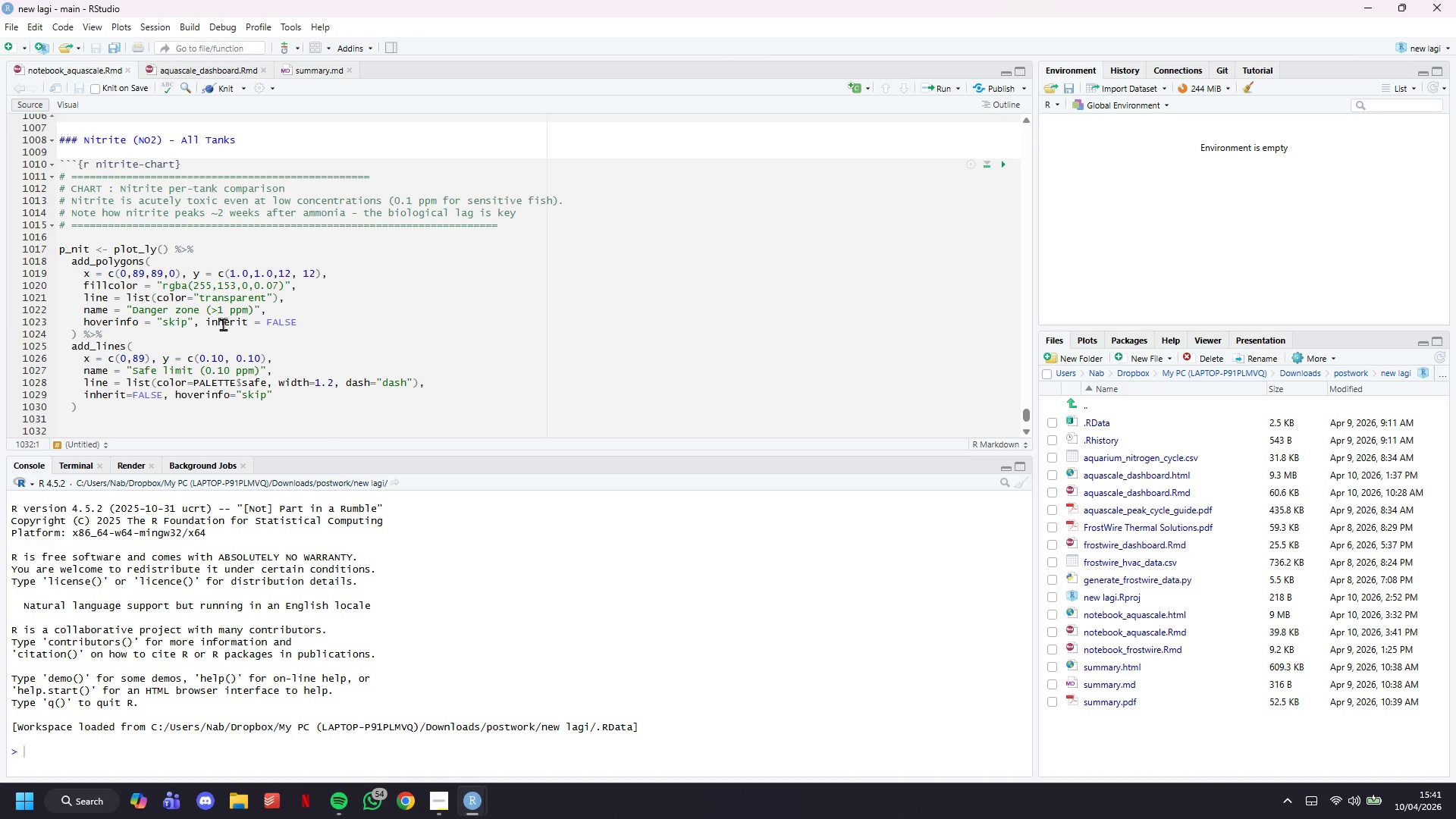 
left_click([225, 90])
 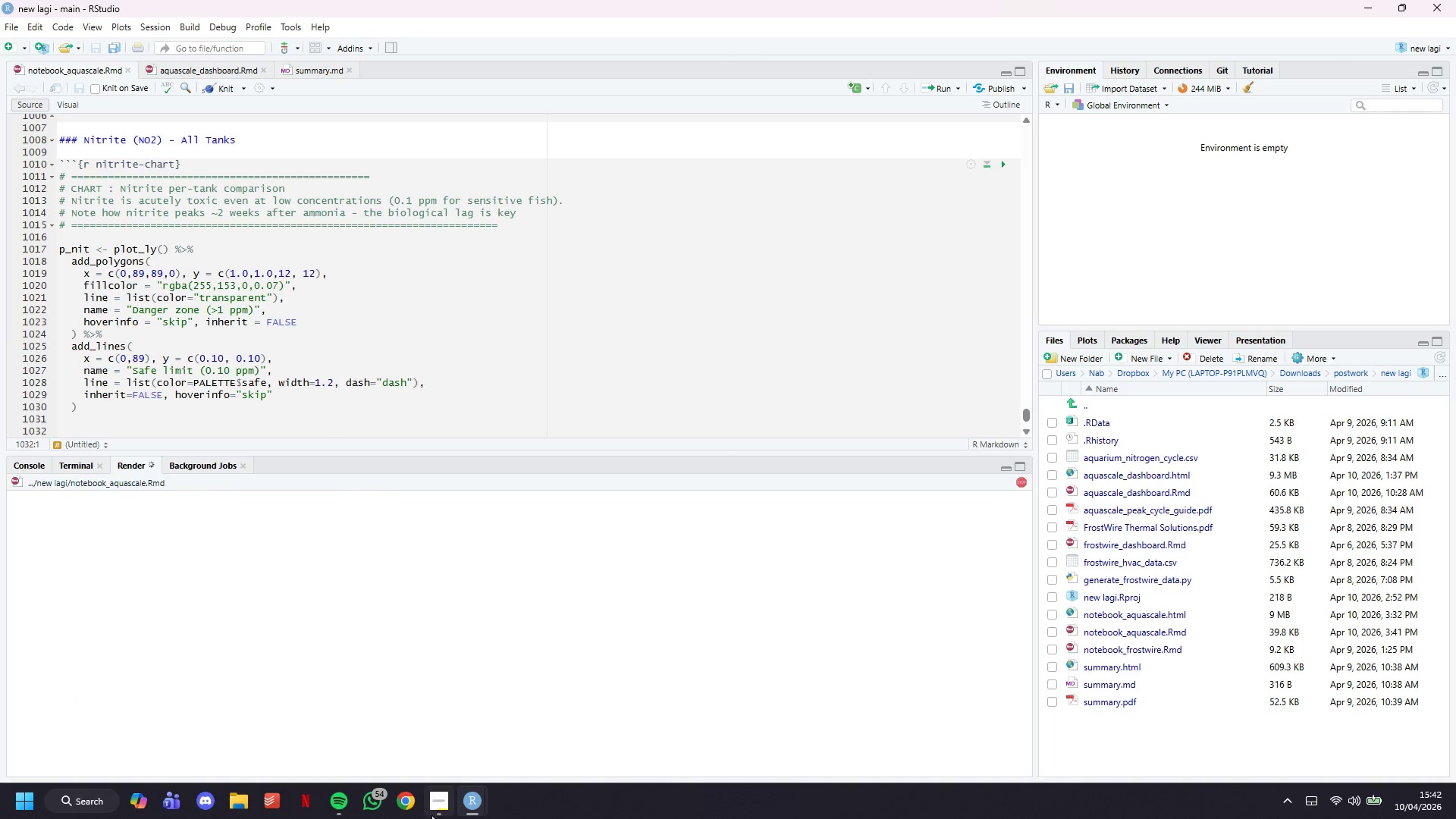 
left_click([444, 811])